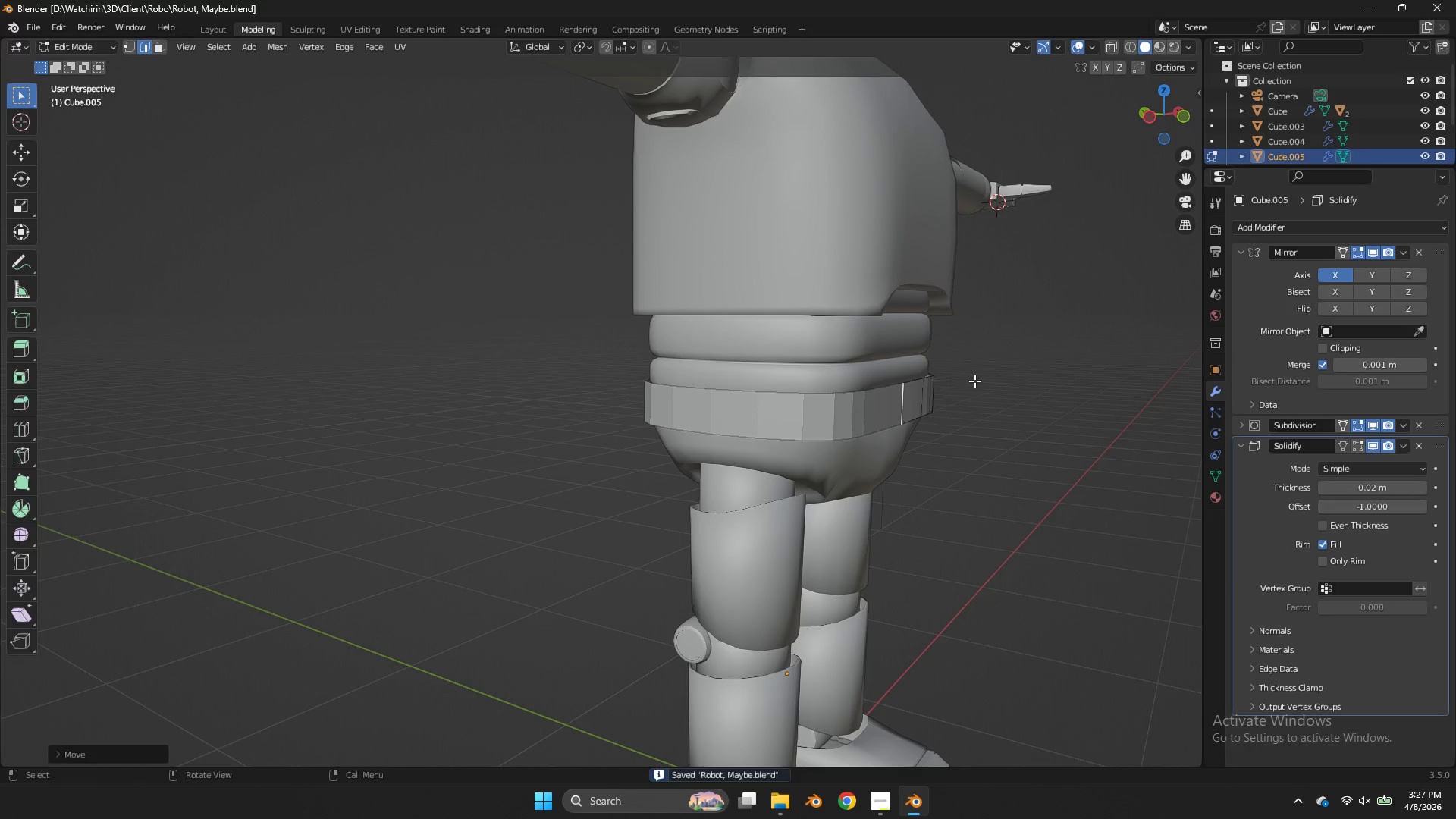 
key(Tab)
 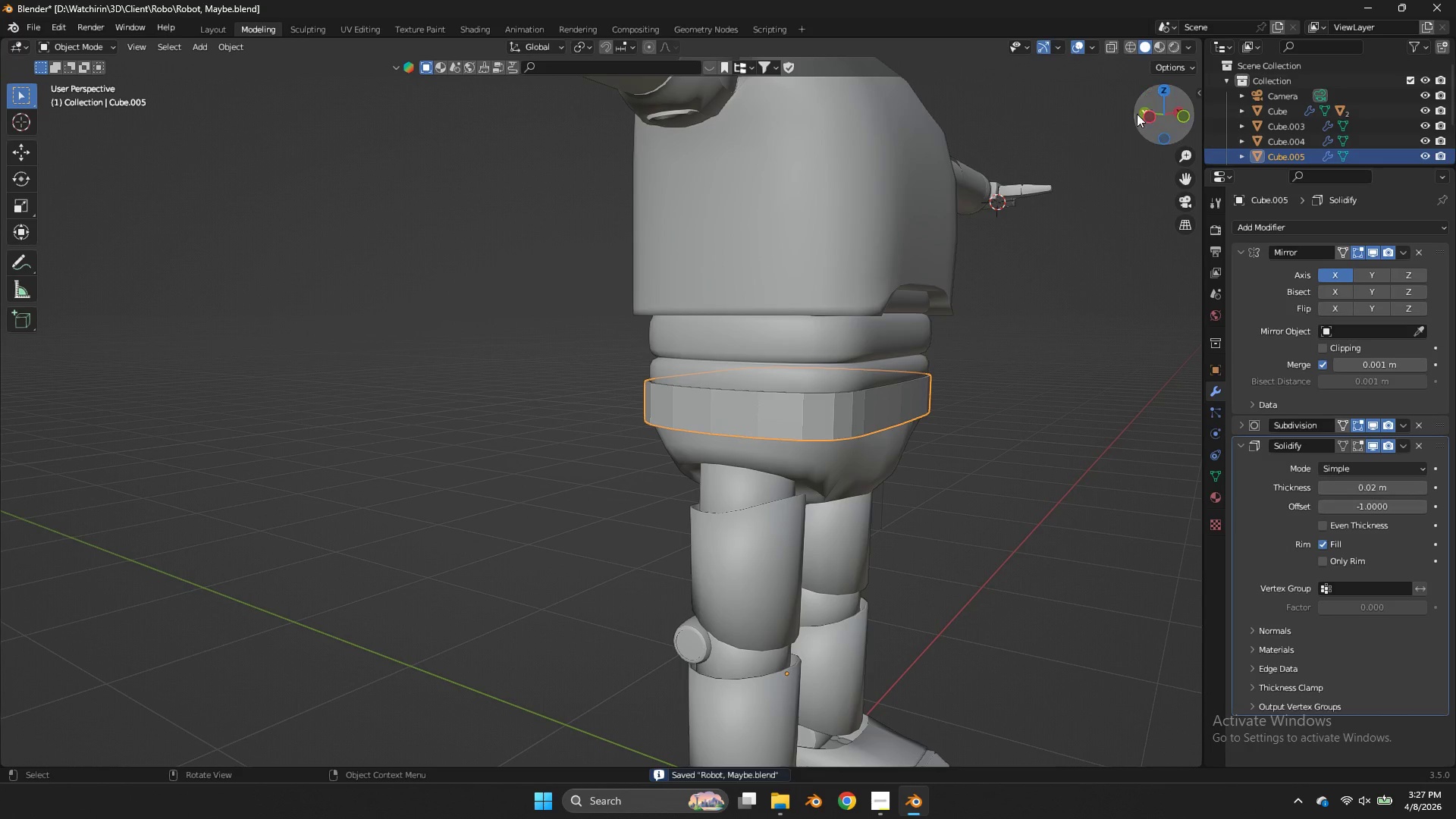 
left_click_drag(start_coordinate=[1141, 103], to_coordinate=[1094, 153])
 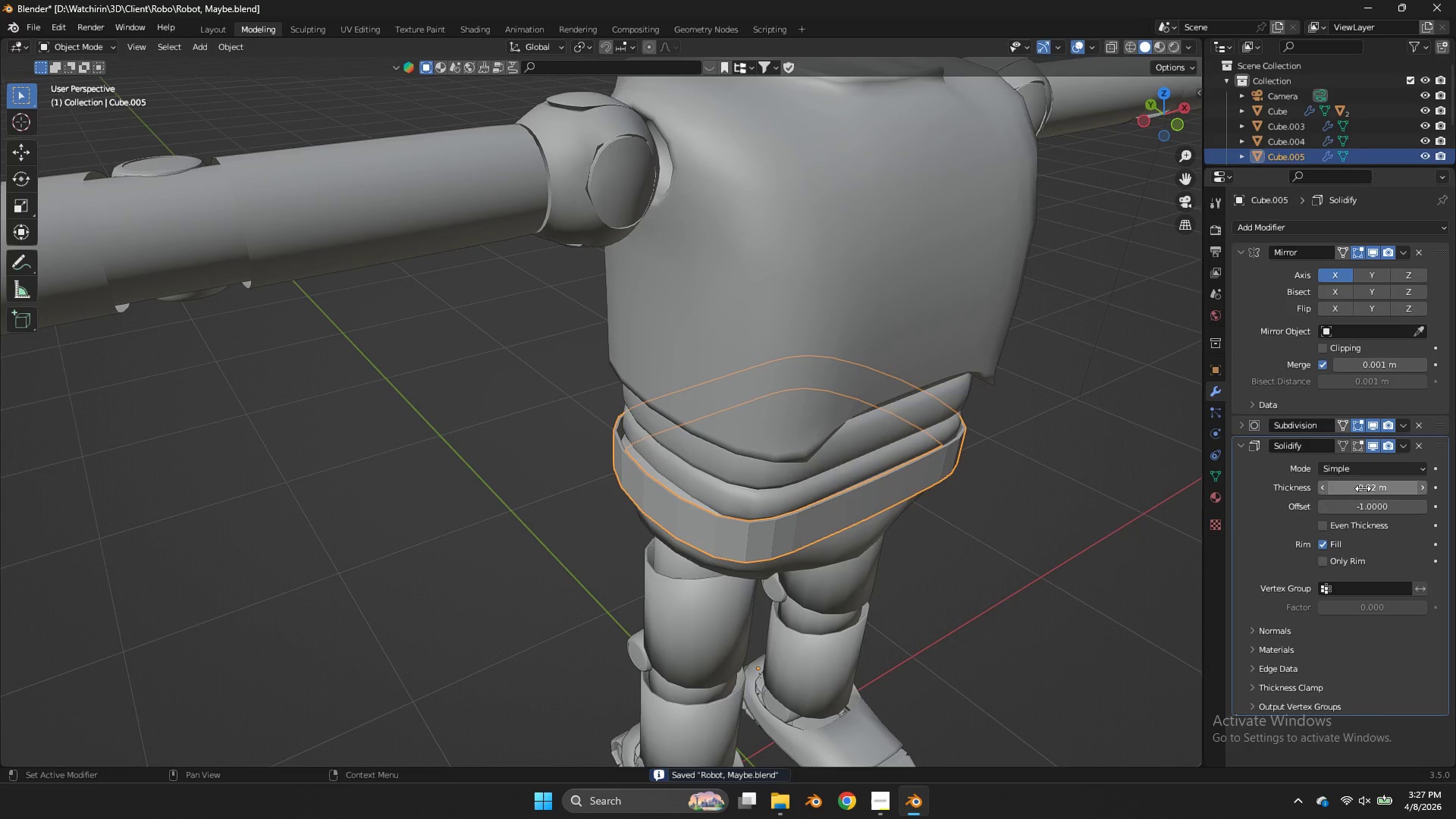 
left_click_drag(start_coordinate=[1363, 488], to_coordinate=[644, 486])
 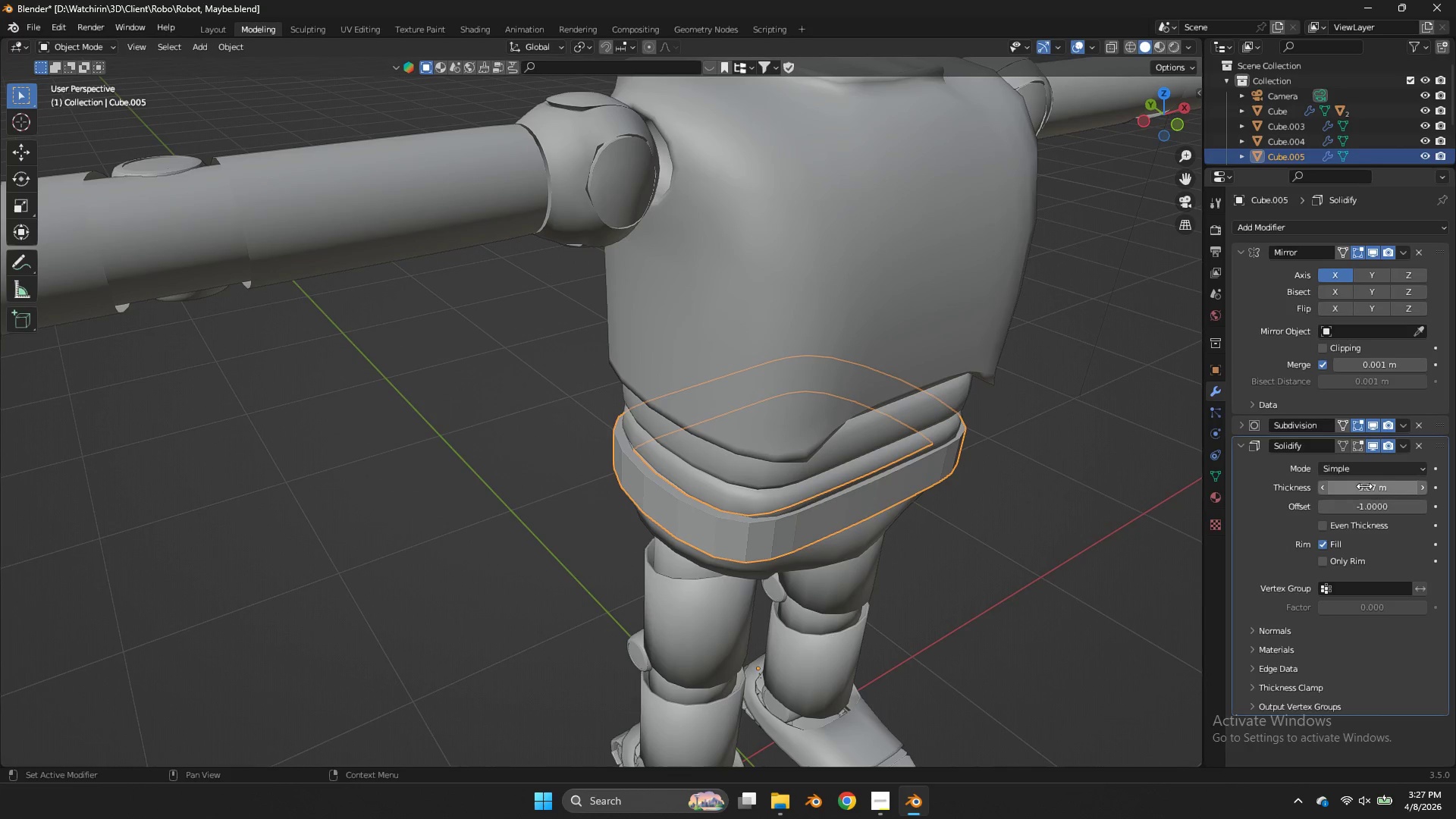 
mouse_move([1345, 498])
 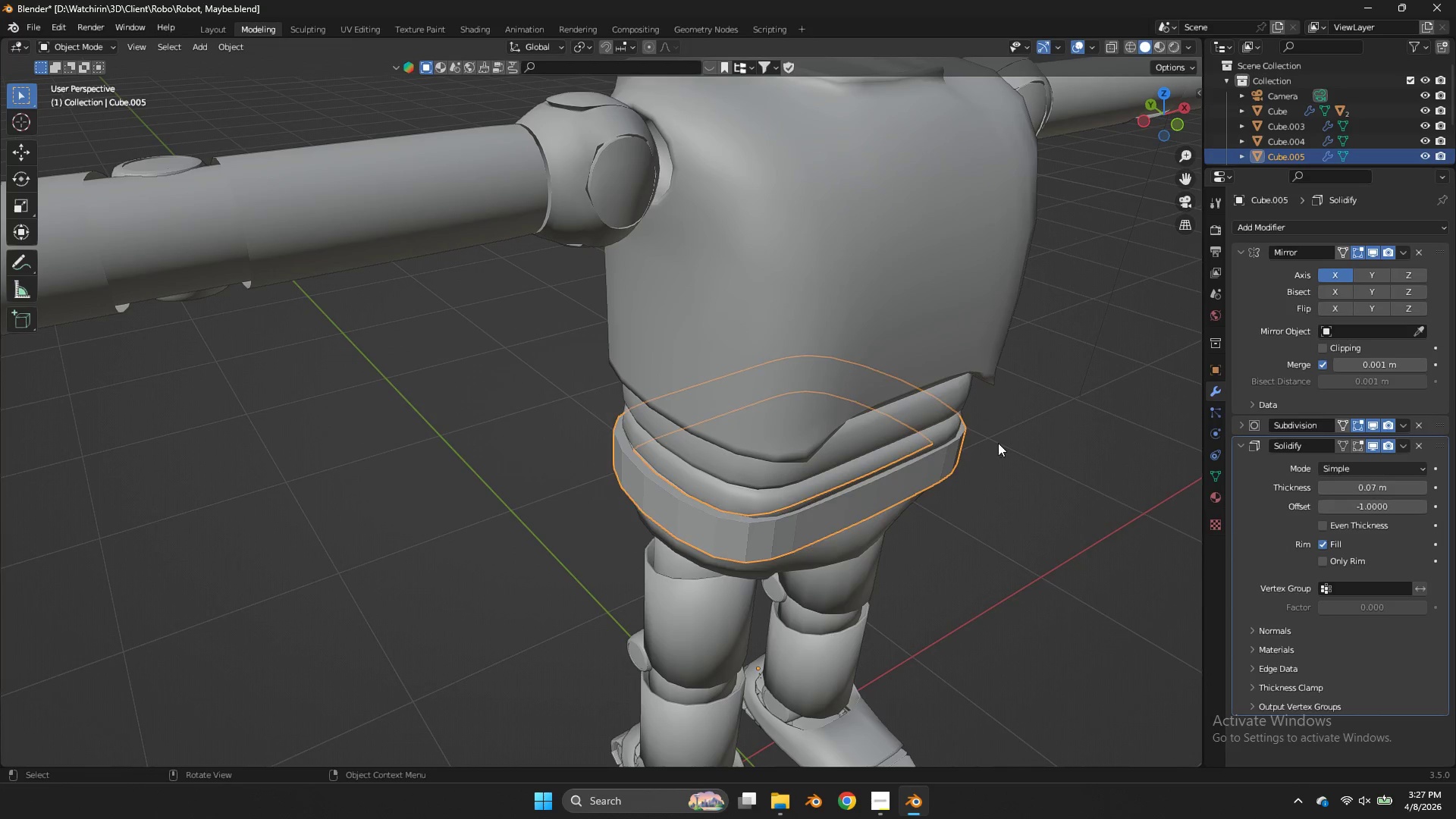 
key(Tab)
 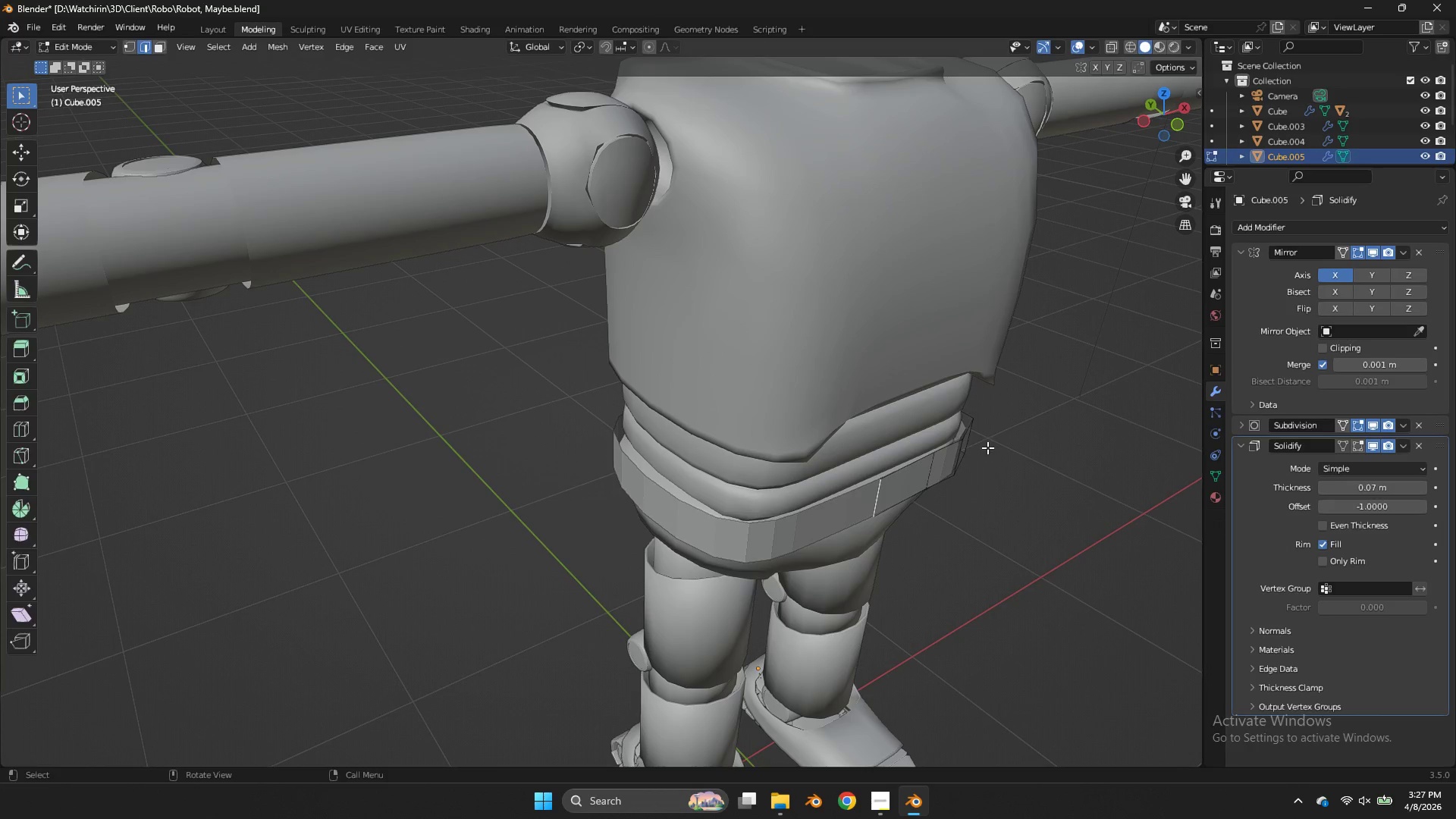 
key(Tab)
 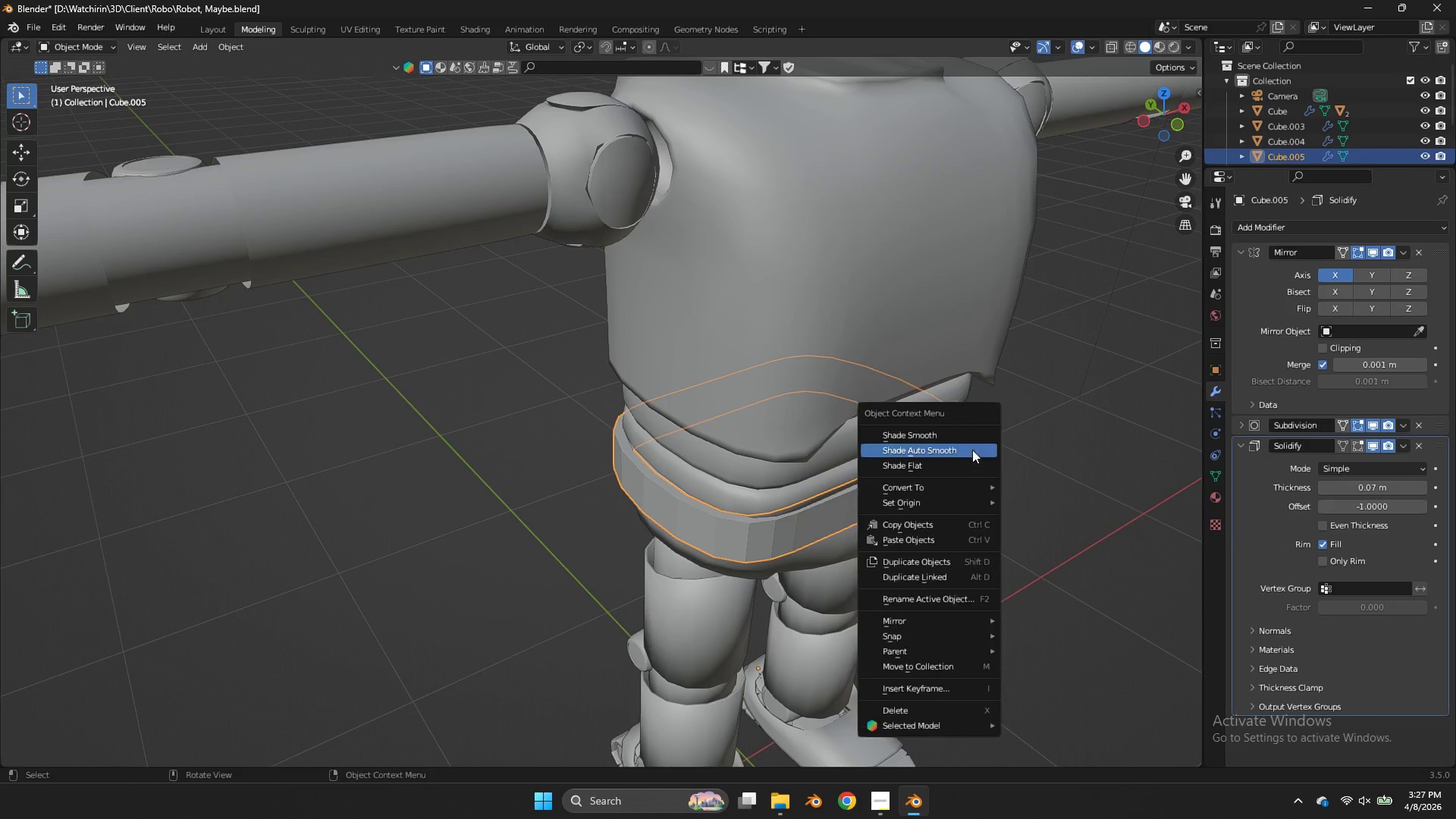 
right_click([972, 450])
 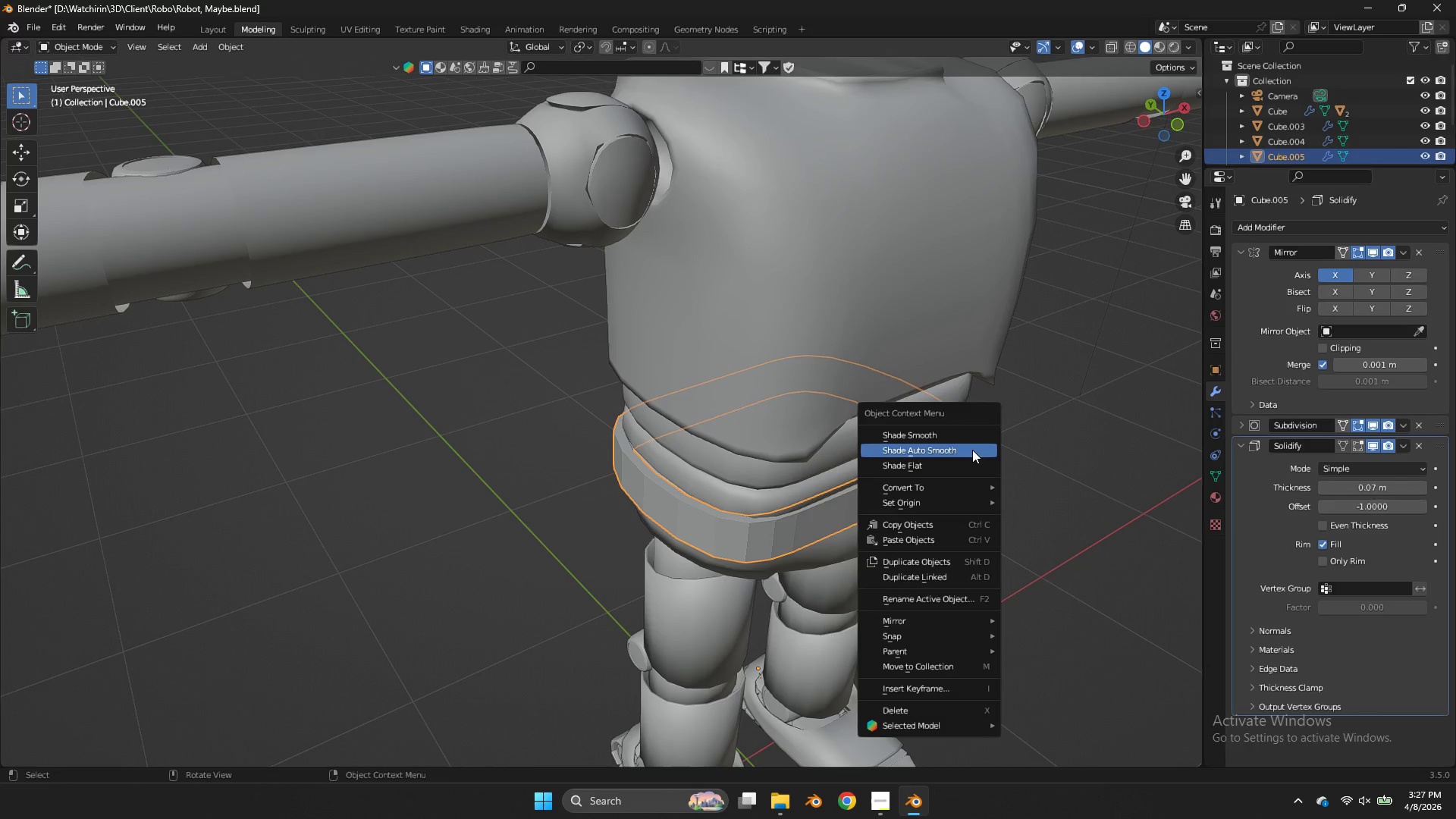 
left_click([972, 450])
 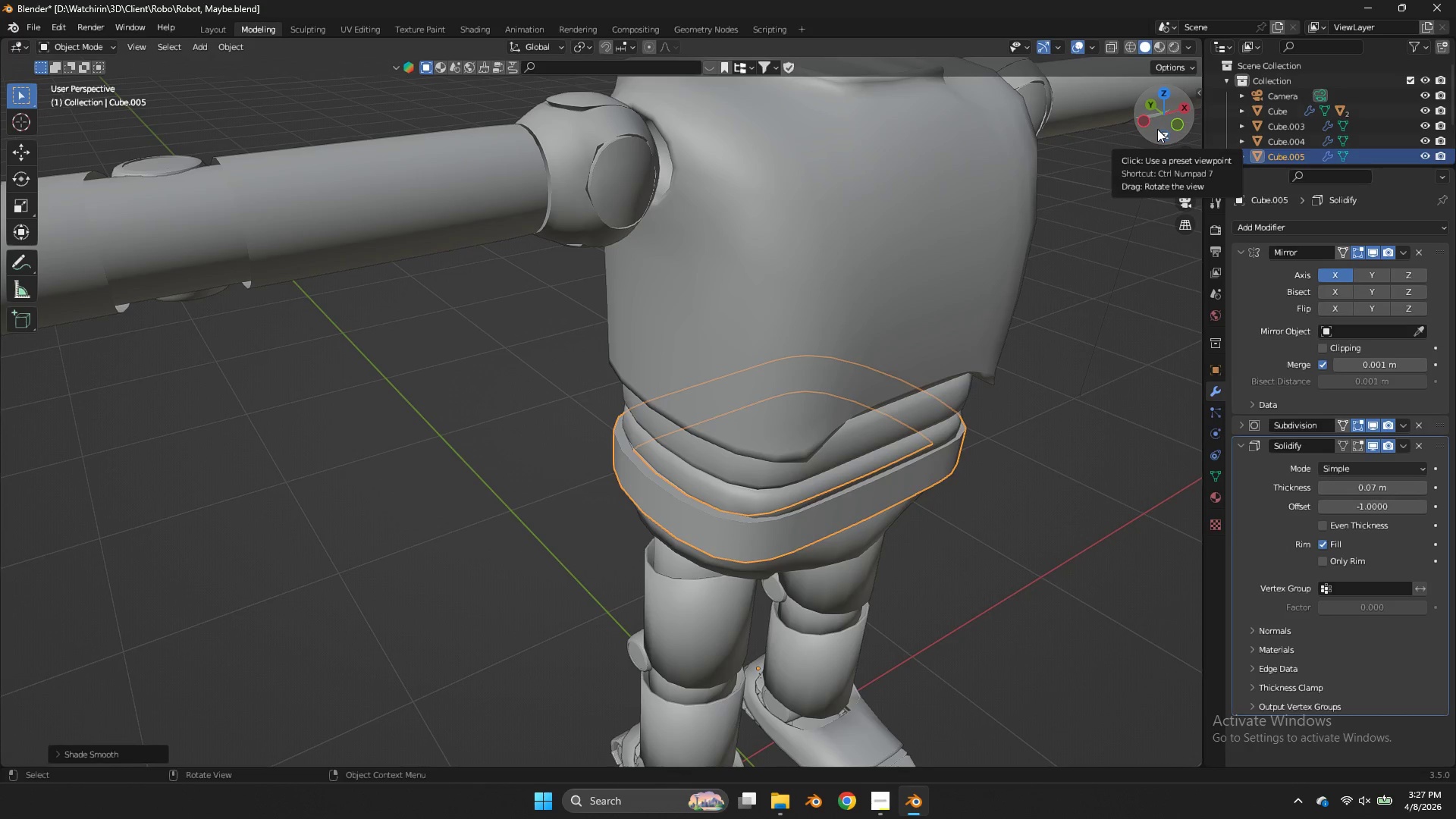 
left_click([1181, 120])
 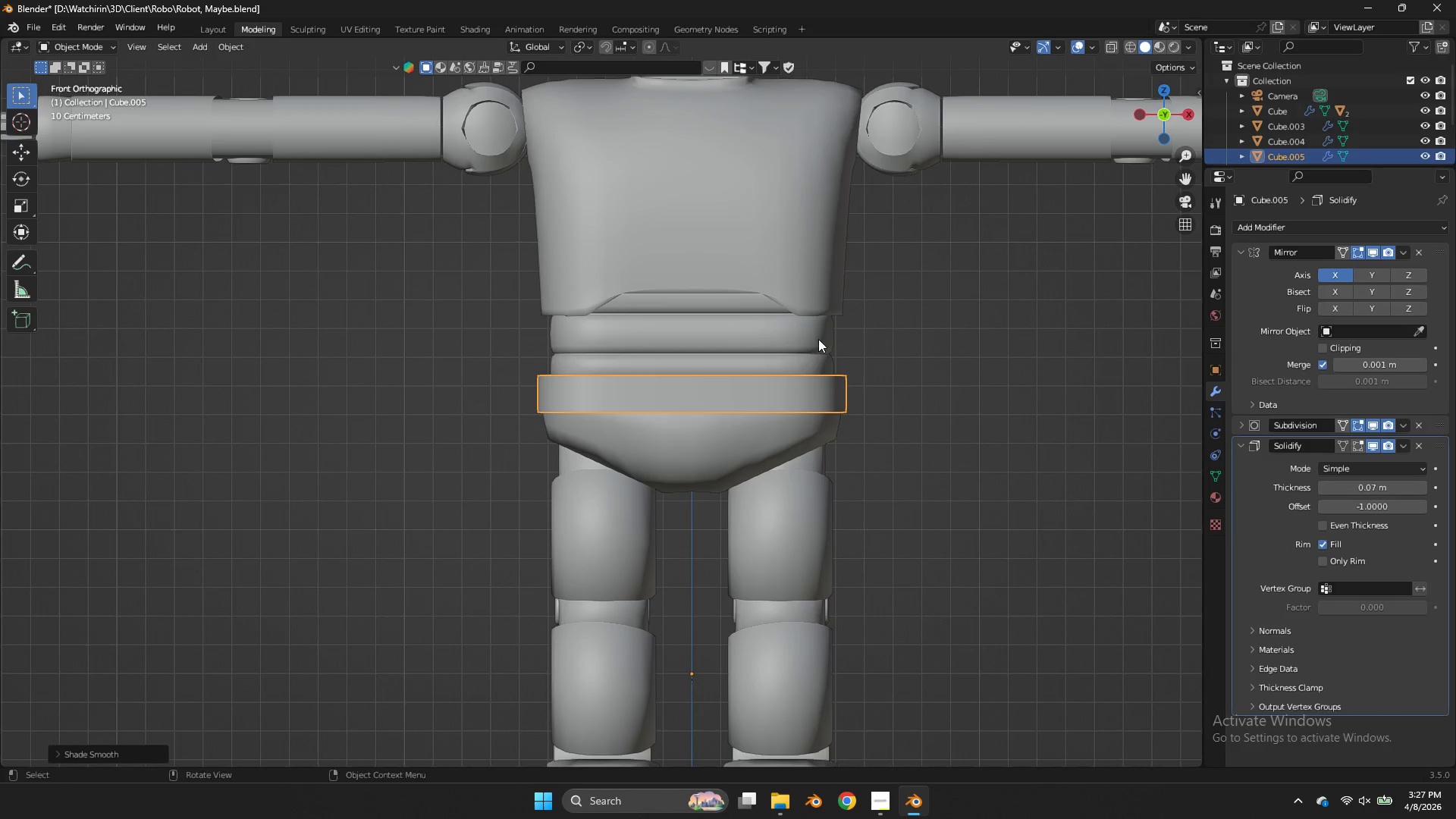 
scroll: coordinate [834, 351], scroll_direction: down, amount: 2.0
 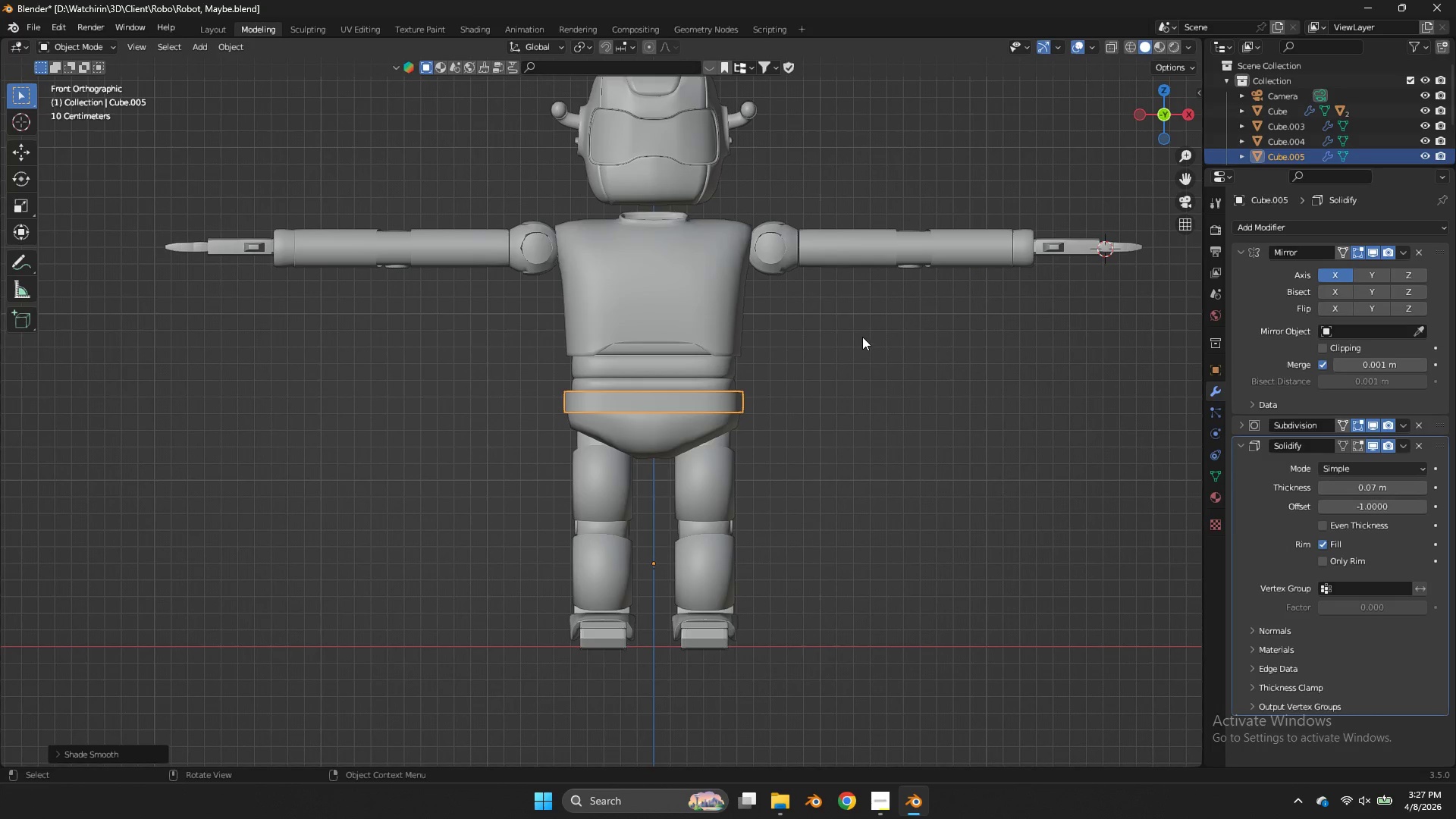 
key(Shift+ShiftLeft)
 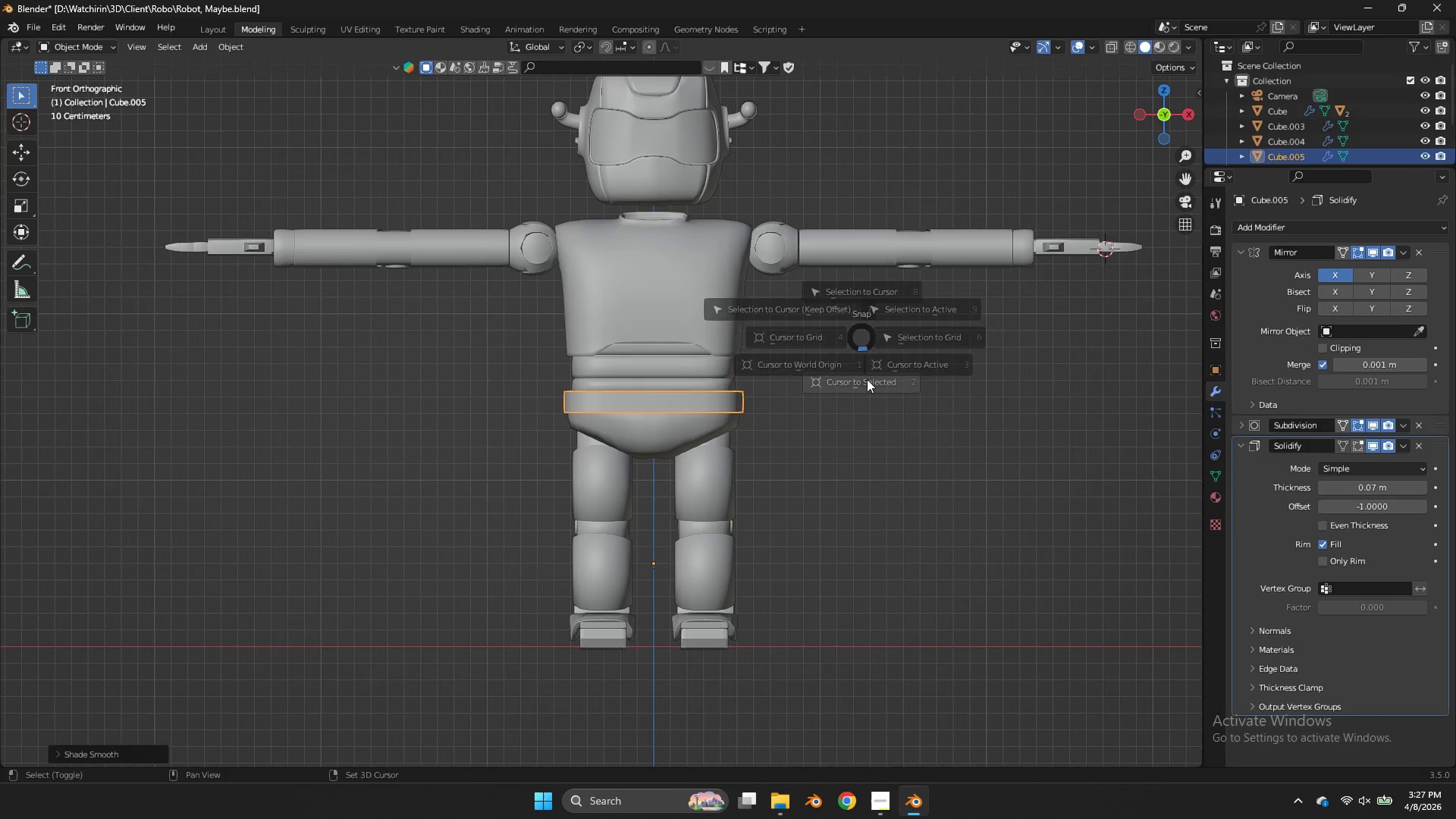 
key(Shift+S)
 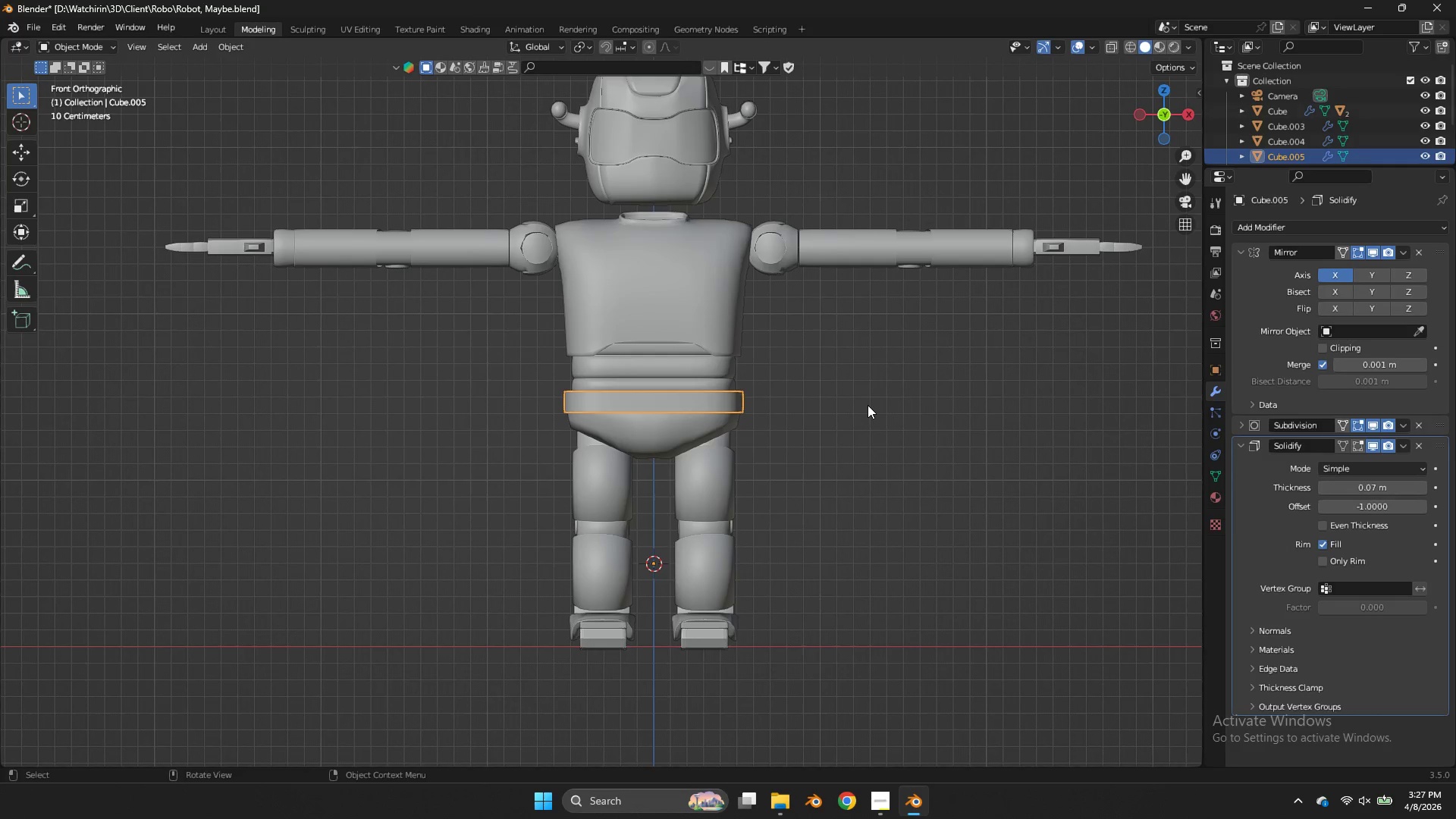 
key(Shift+ShiftLeft)
 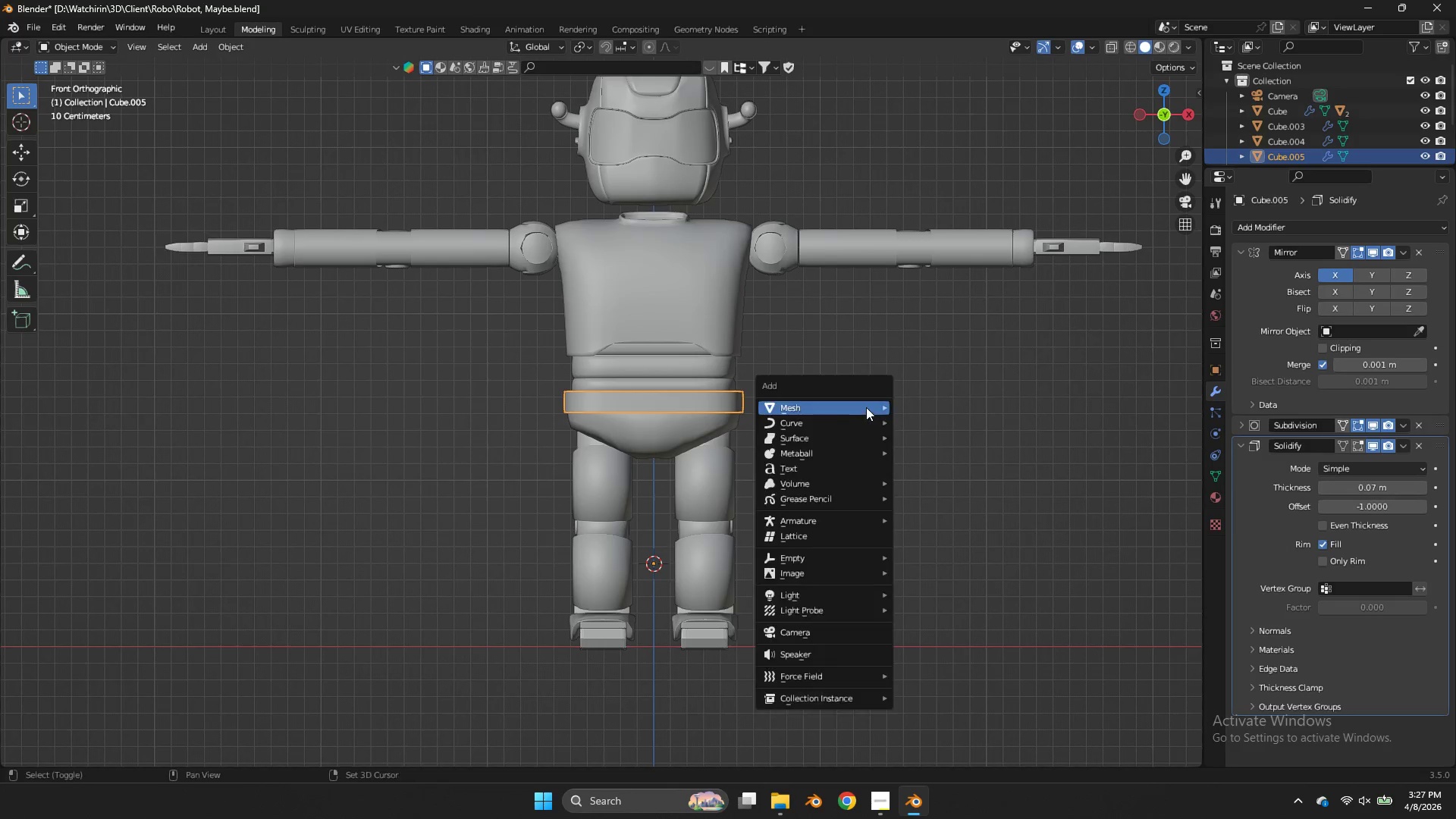 
key(Shift+A)
 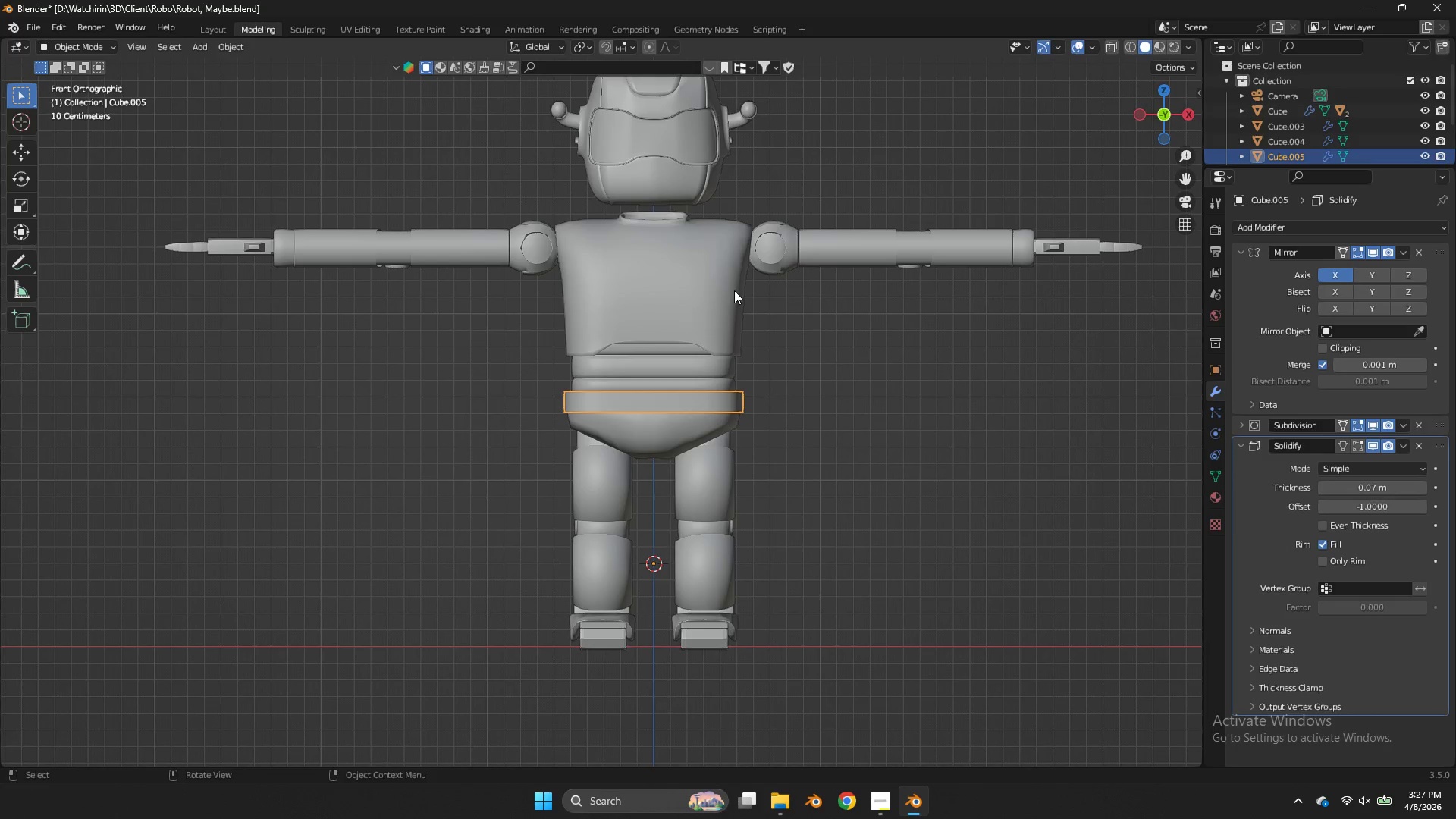 
key(Tab)
 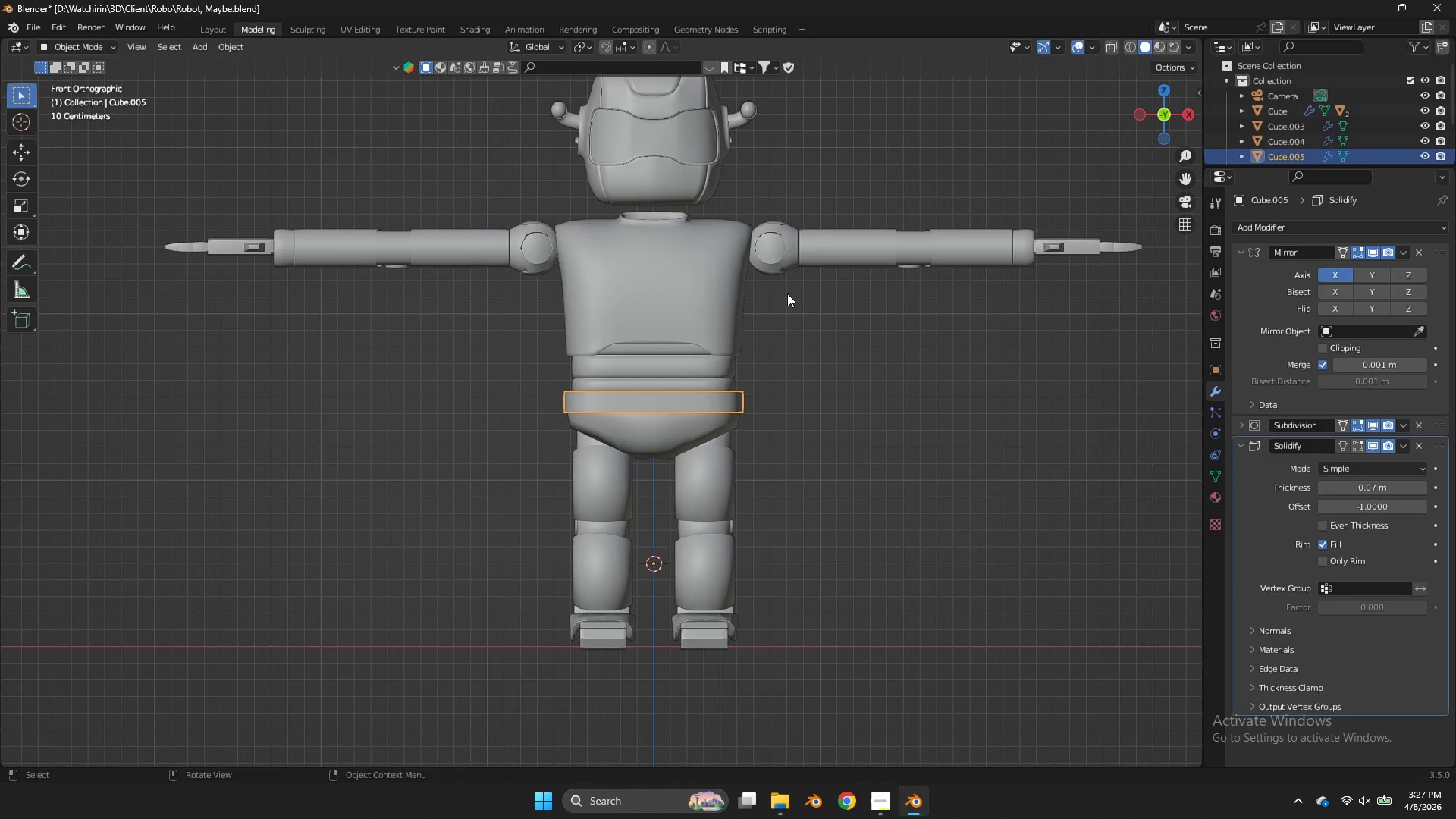 
key(Tab)
 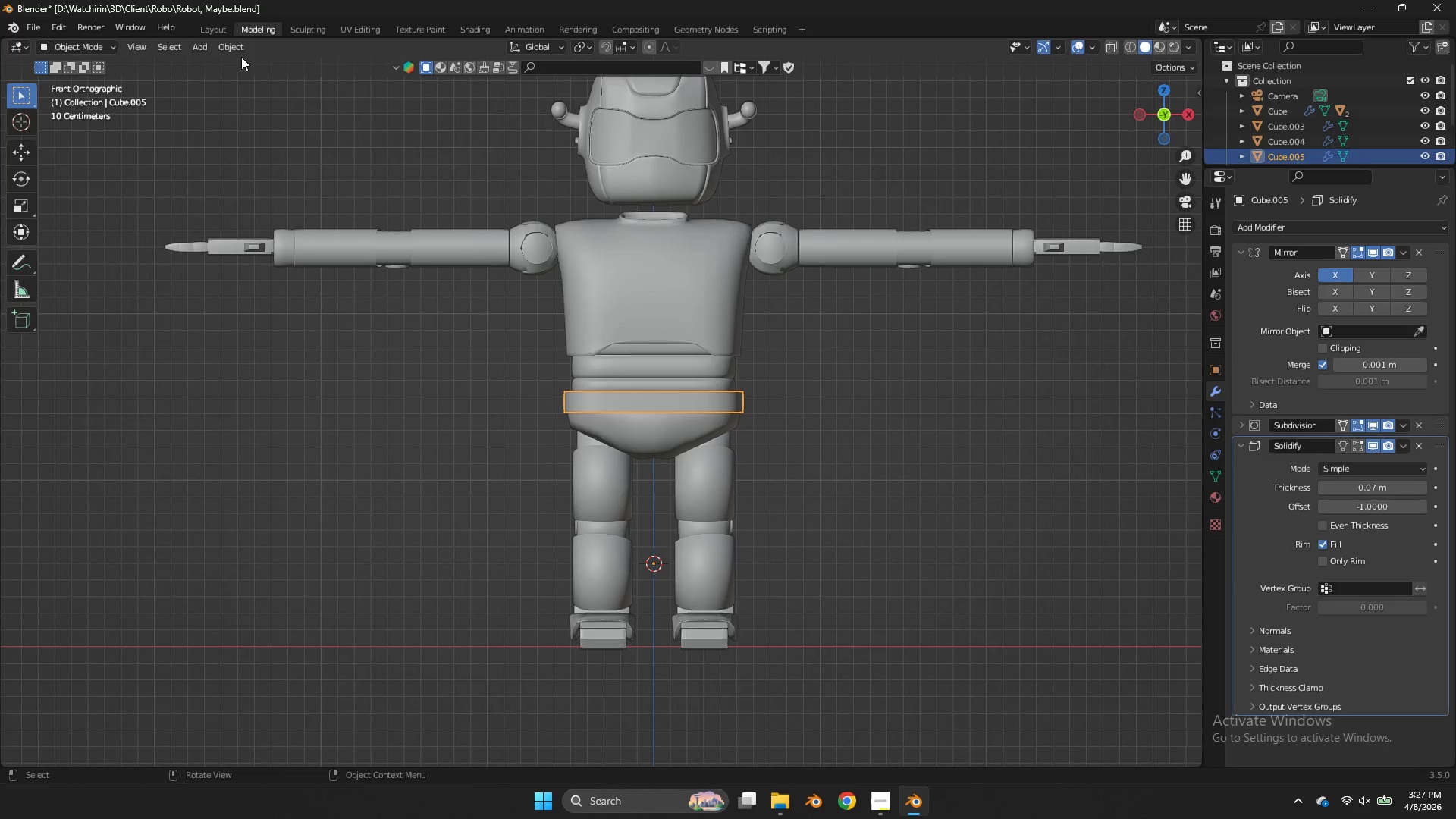 
left_click([239, 40])
 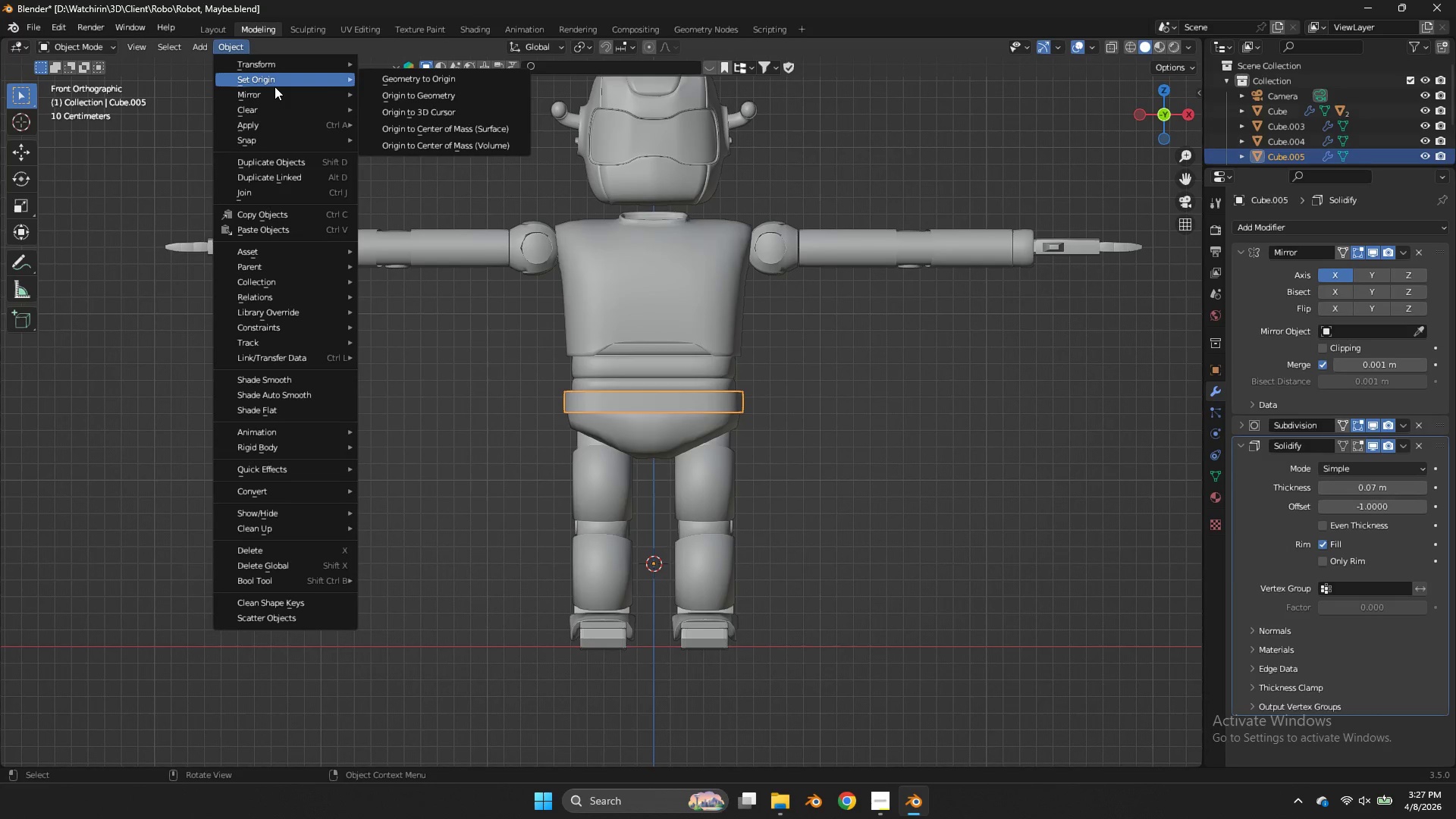 
left_click([275, 86])
 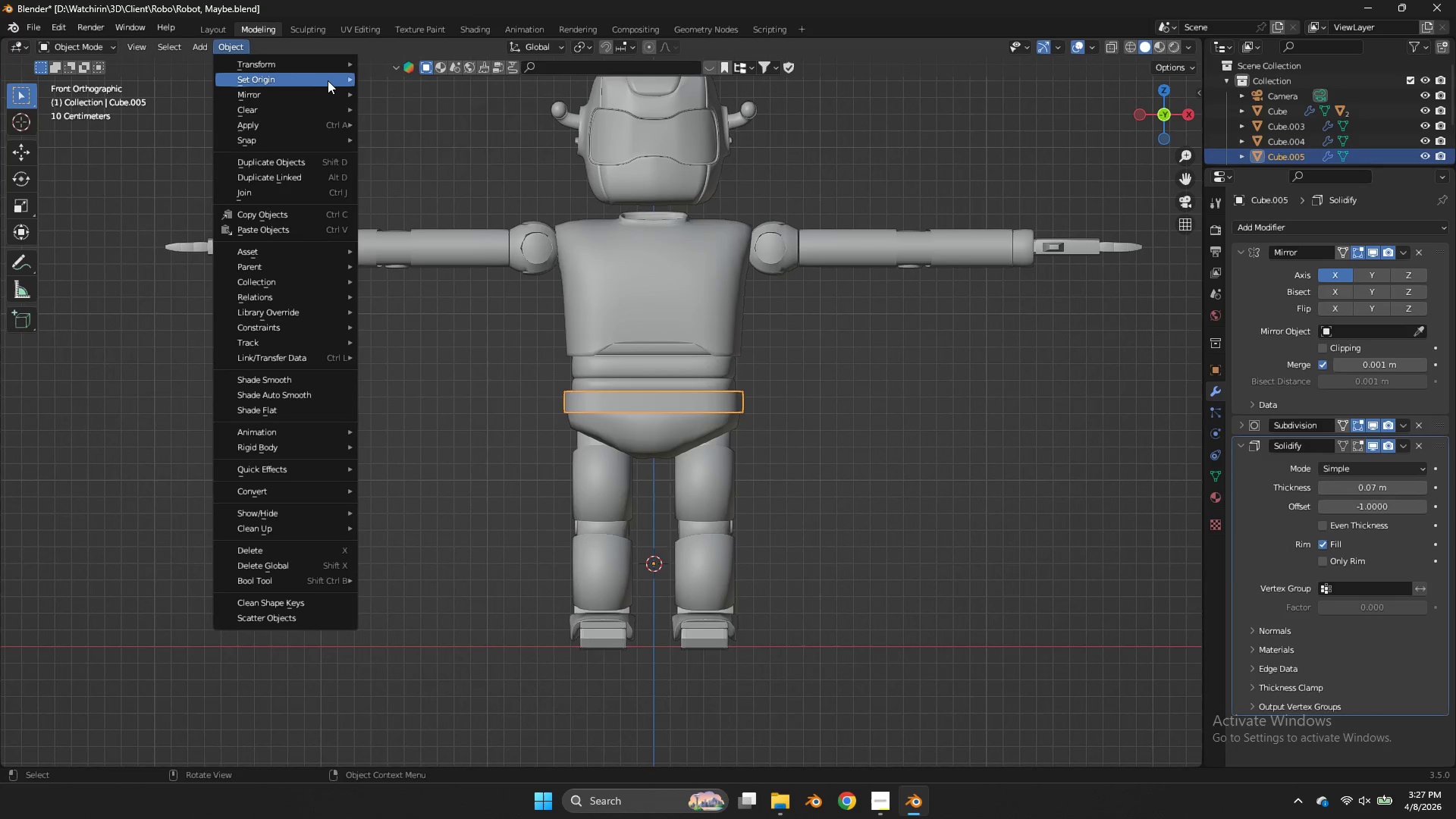 
left_click([321, 80])
 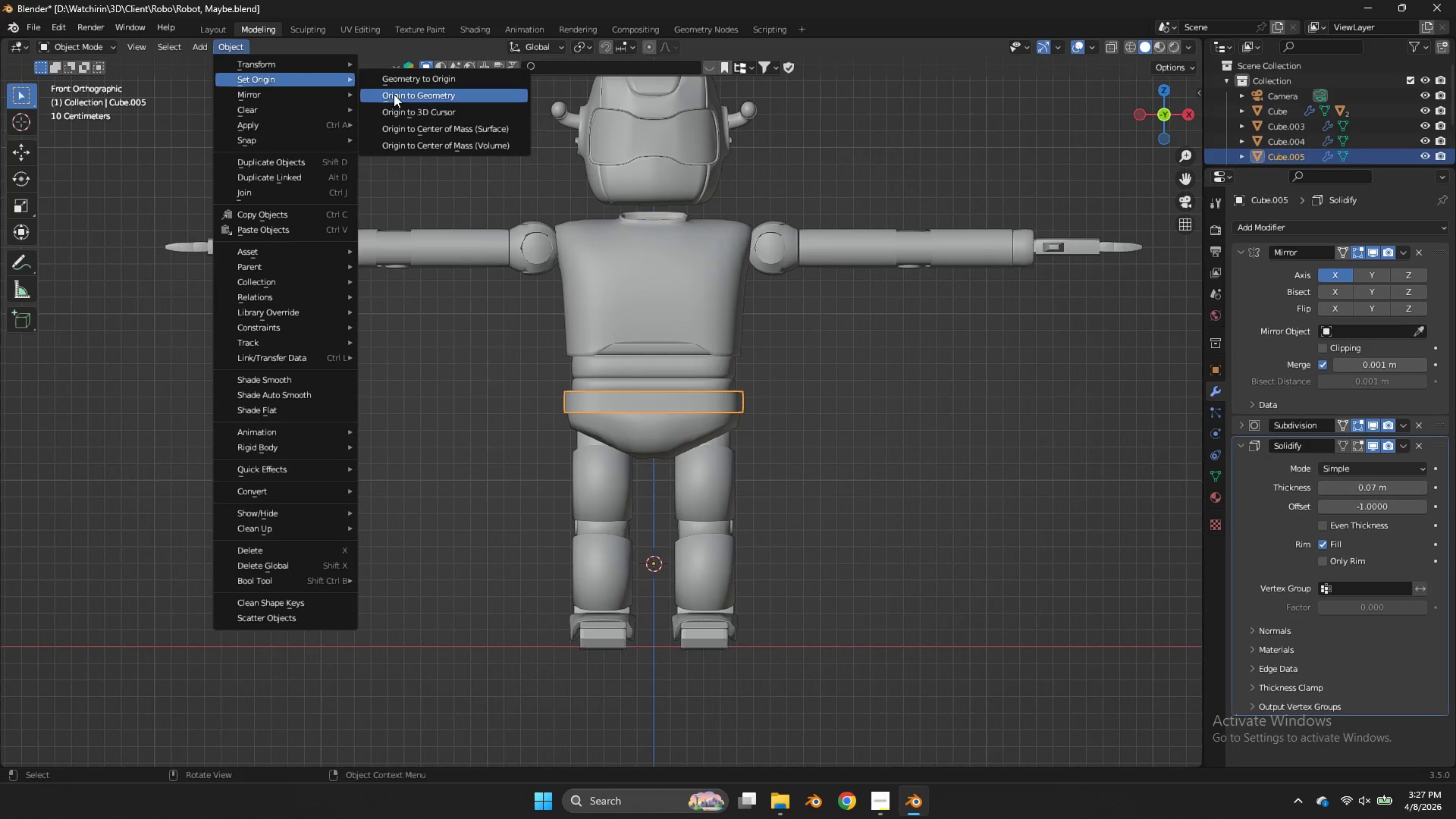 
left_click([394, 94])
 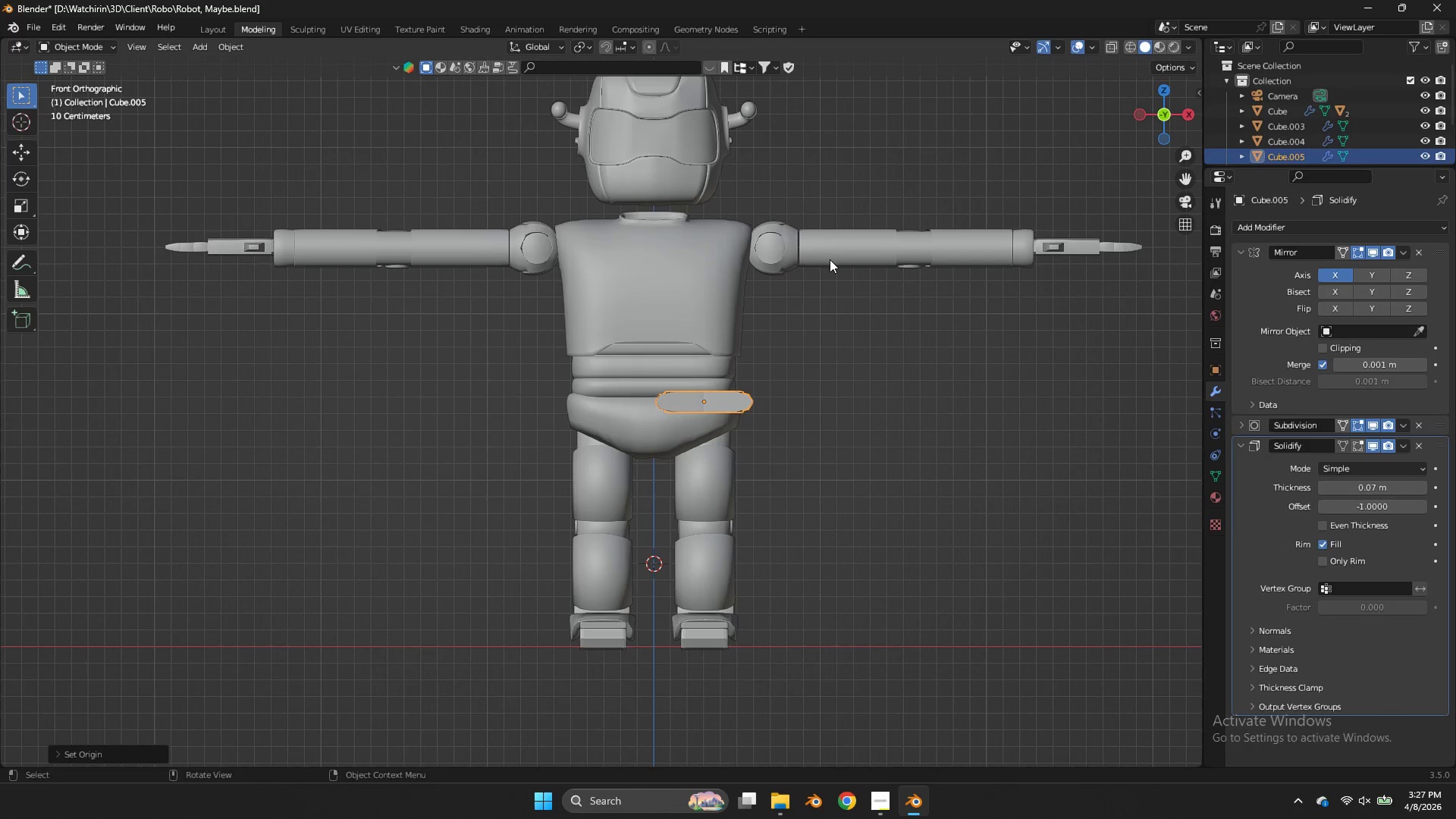 
key(Control+ControlLeft)
 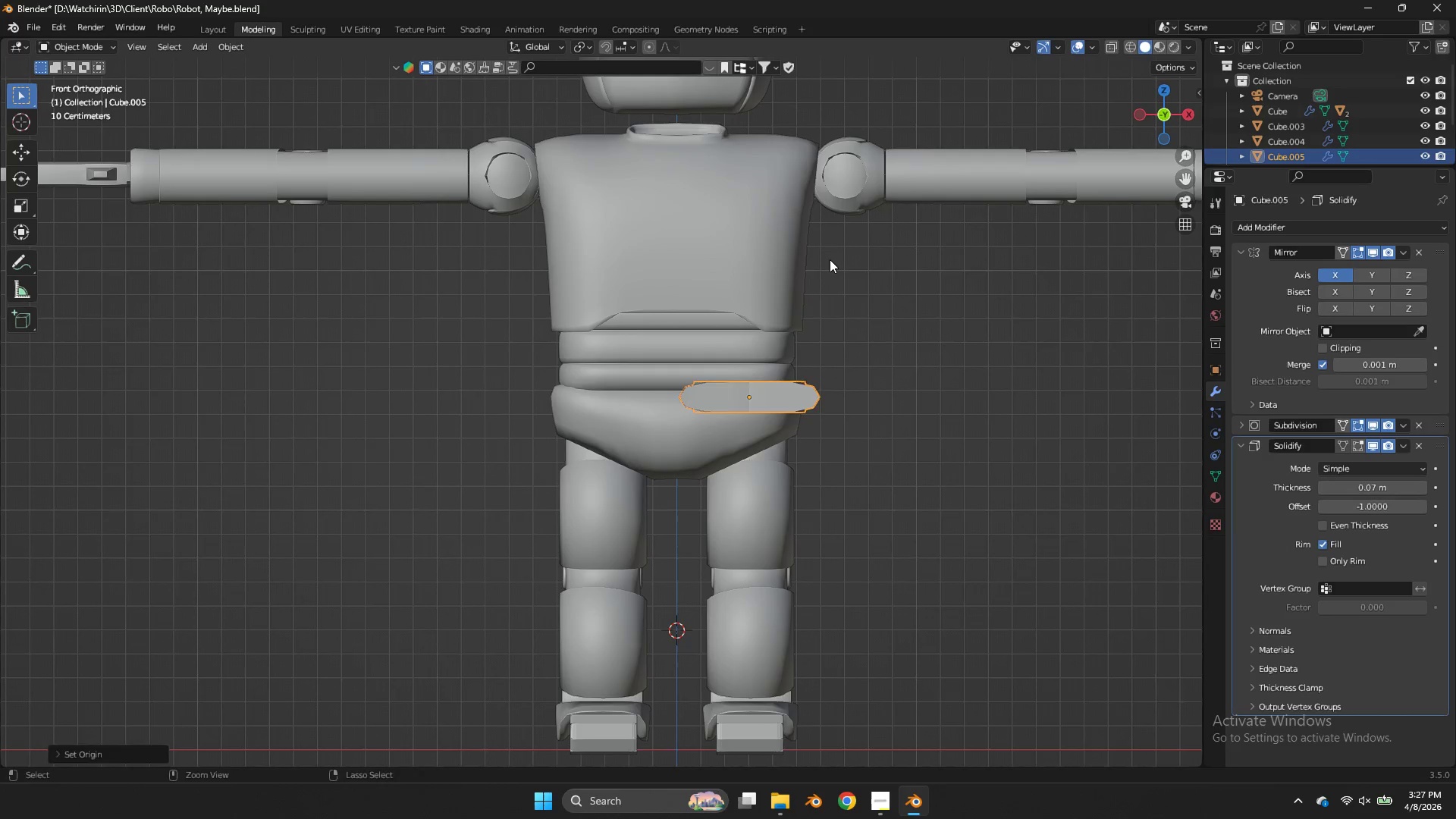 
key(Control+Z)
 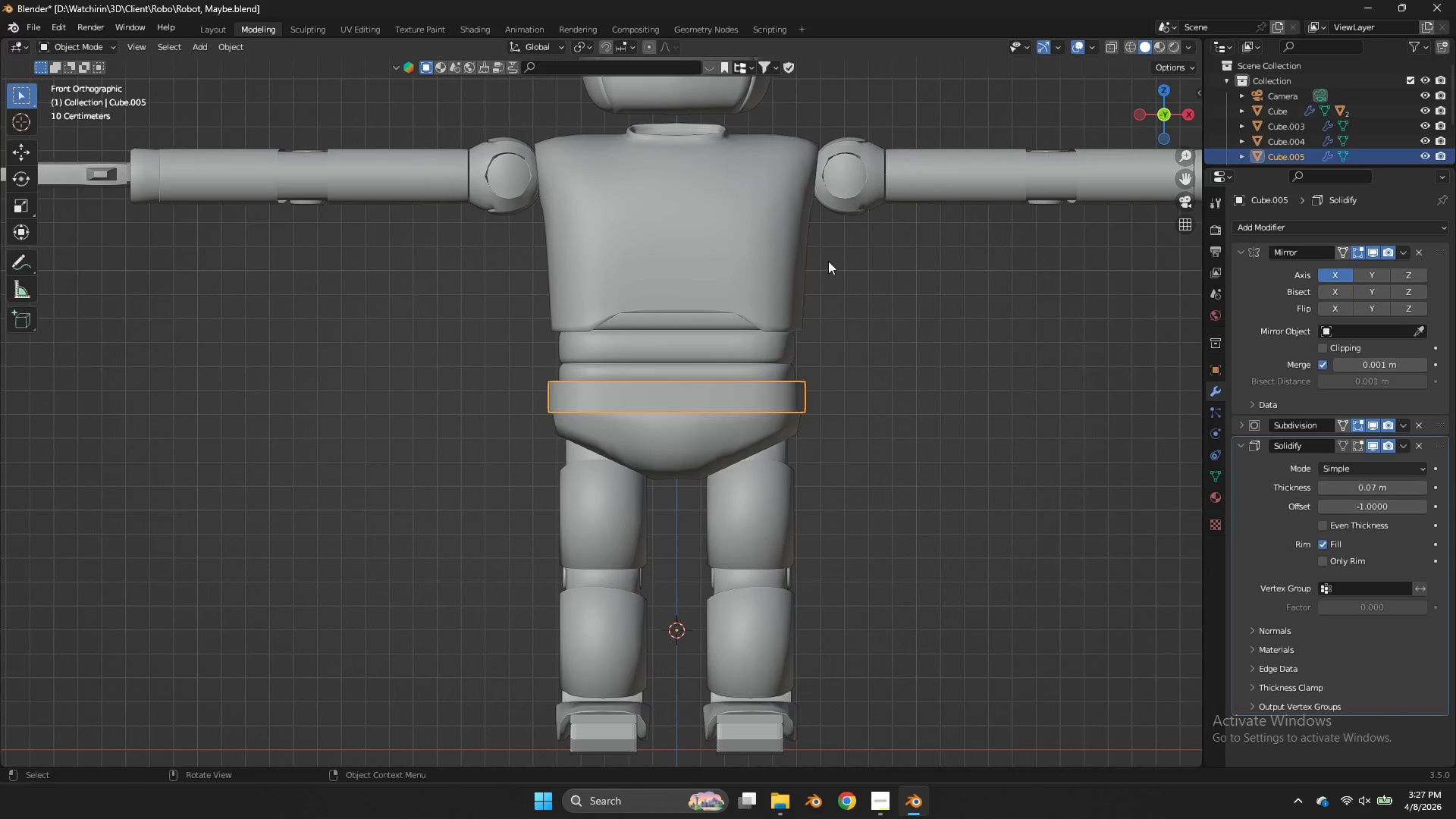 
scroll: coordinate [830, 259], scroll_direction: up, amount: 2.0
 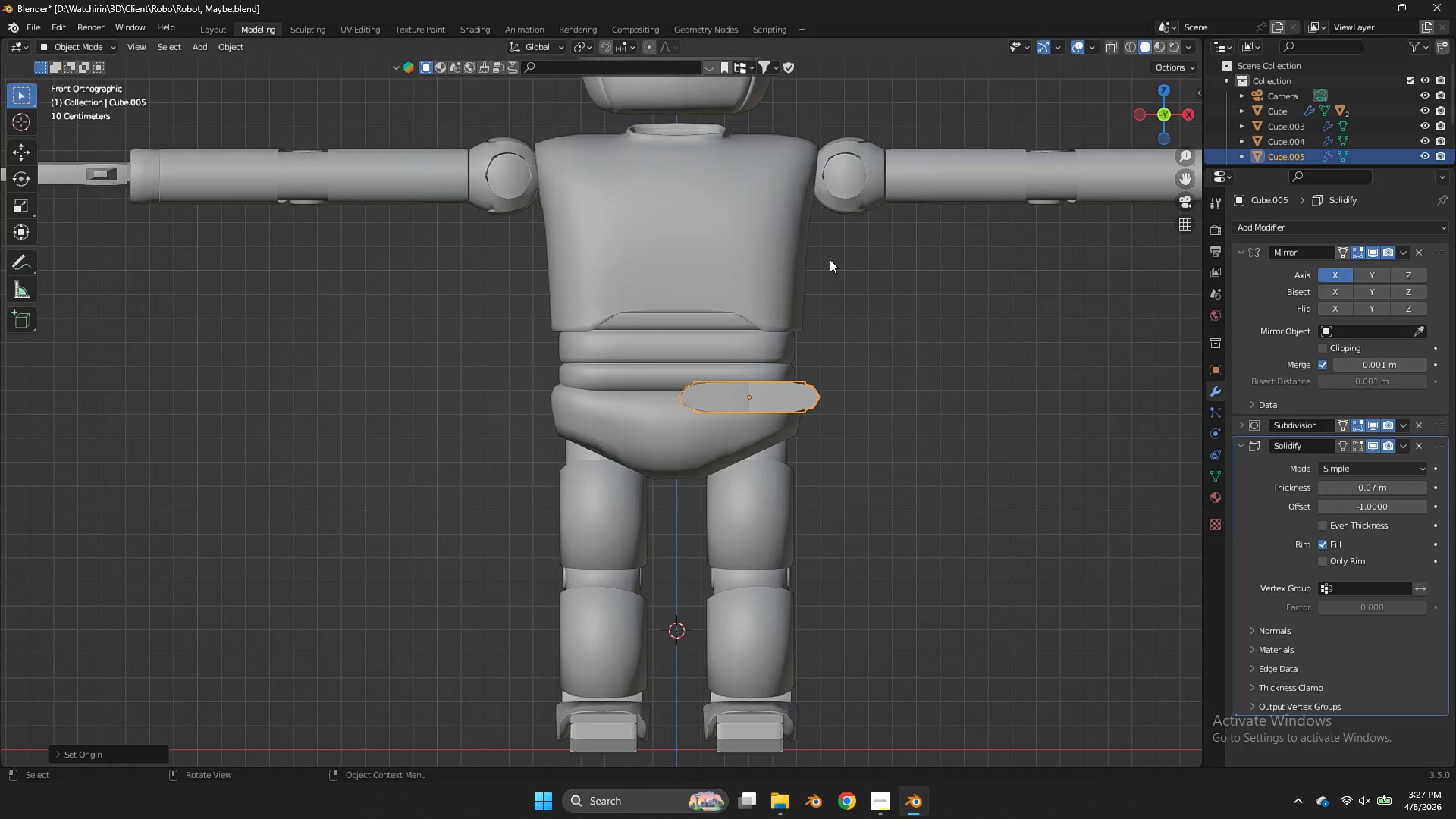 
key(Tab)
 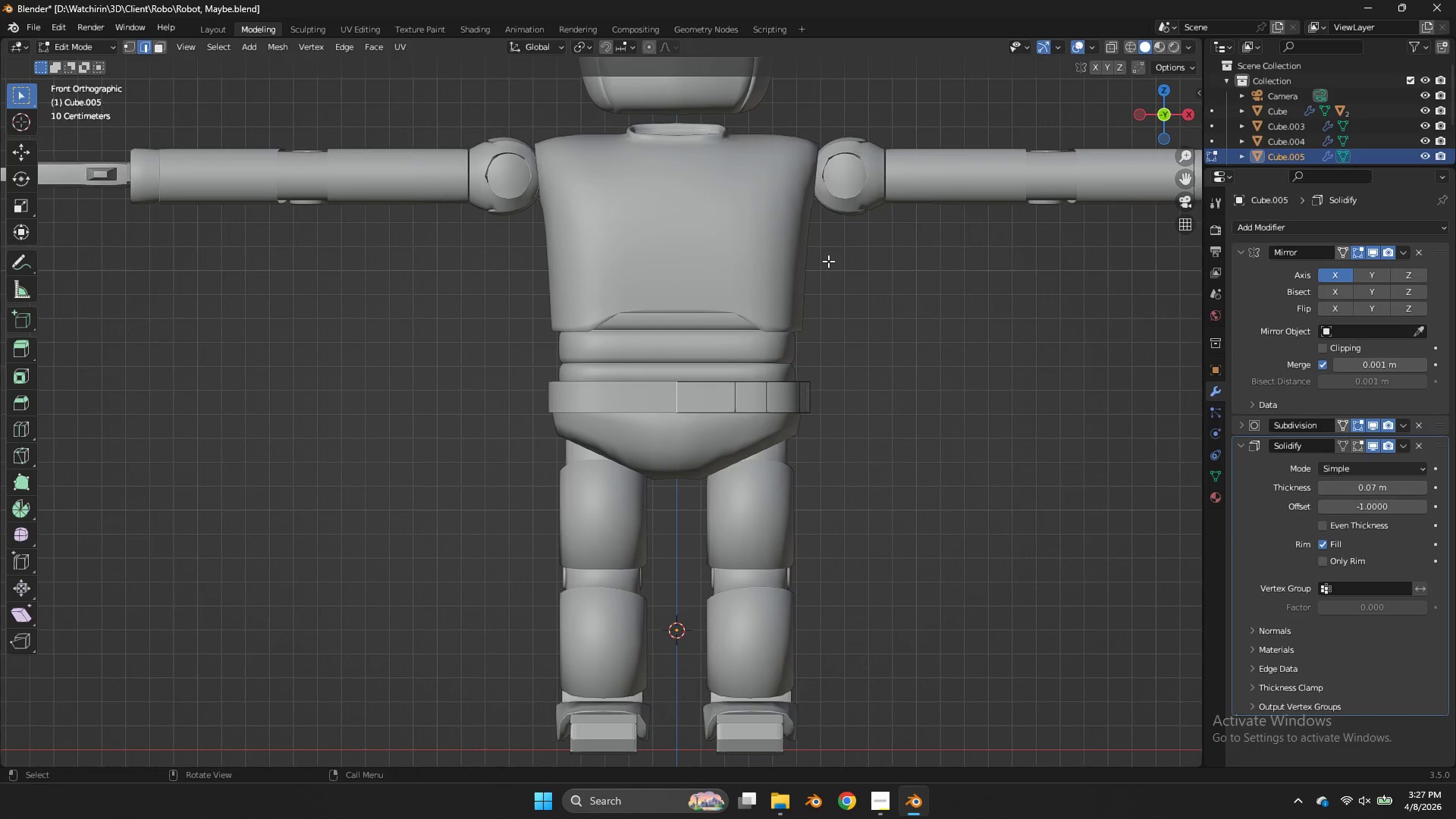 
key(Tab)
 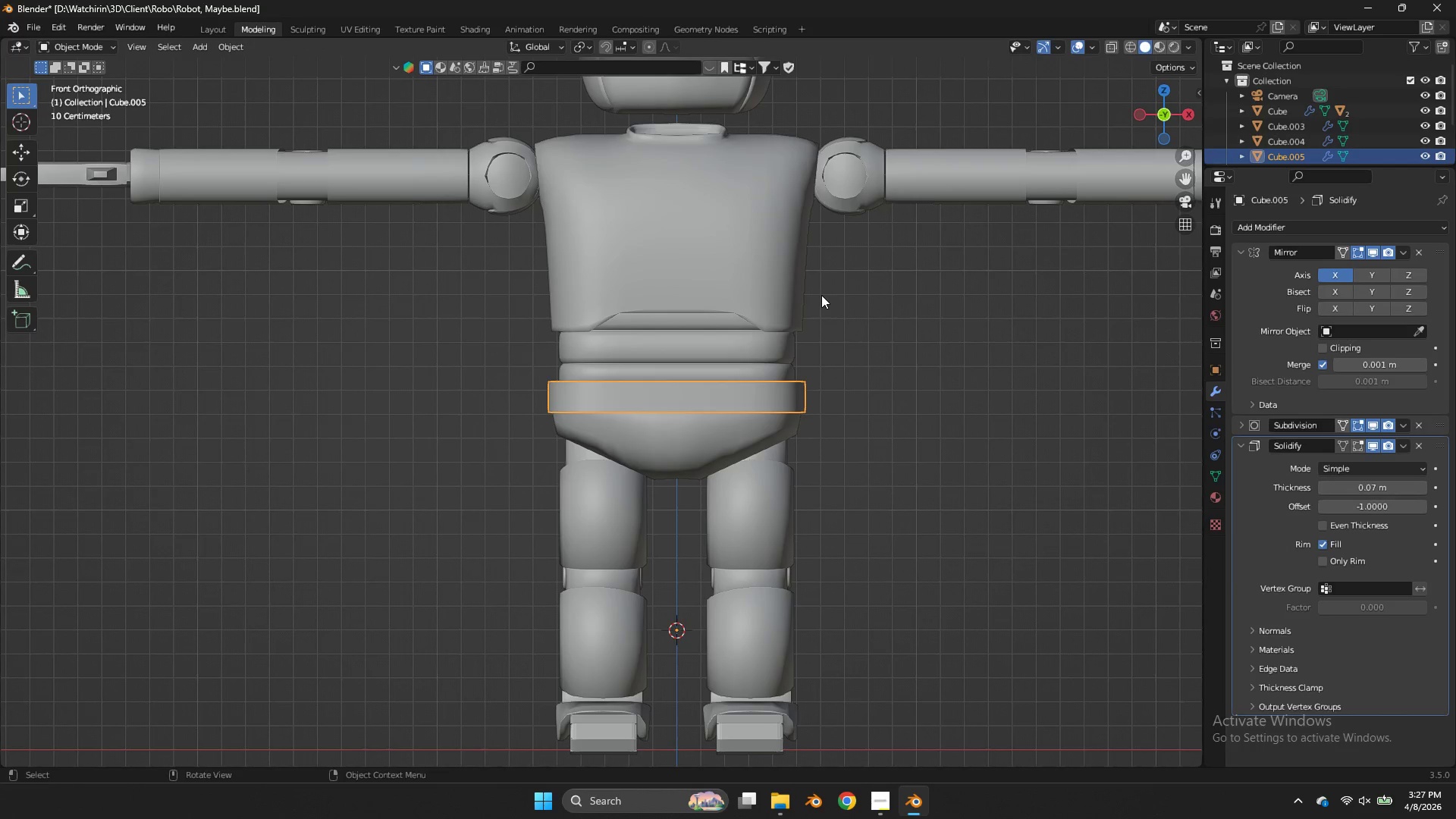 
key(Shift+ShiftLeft)
 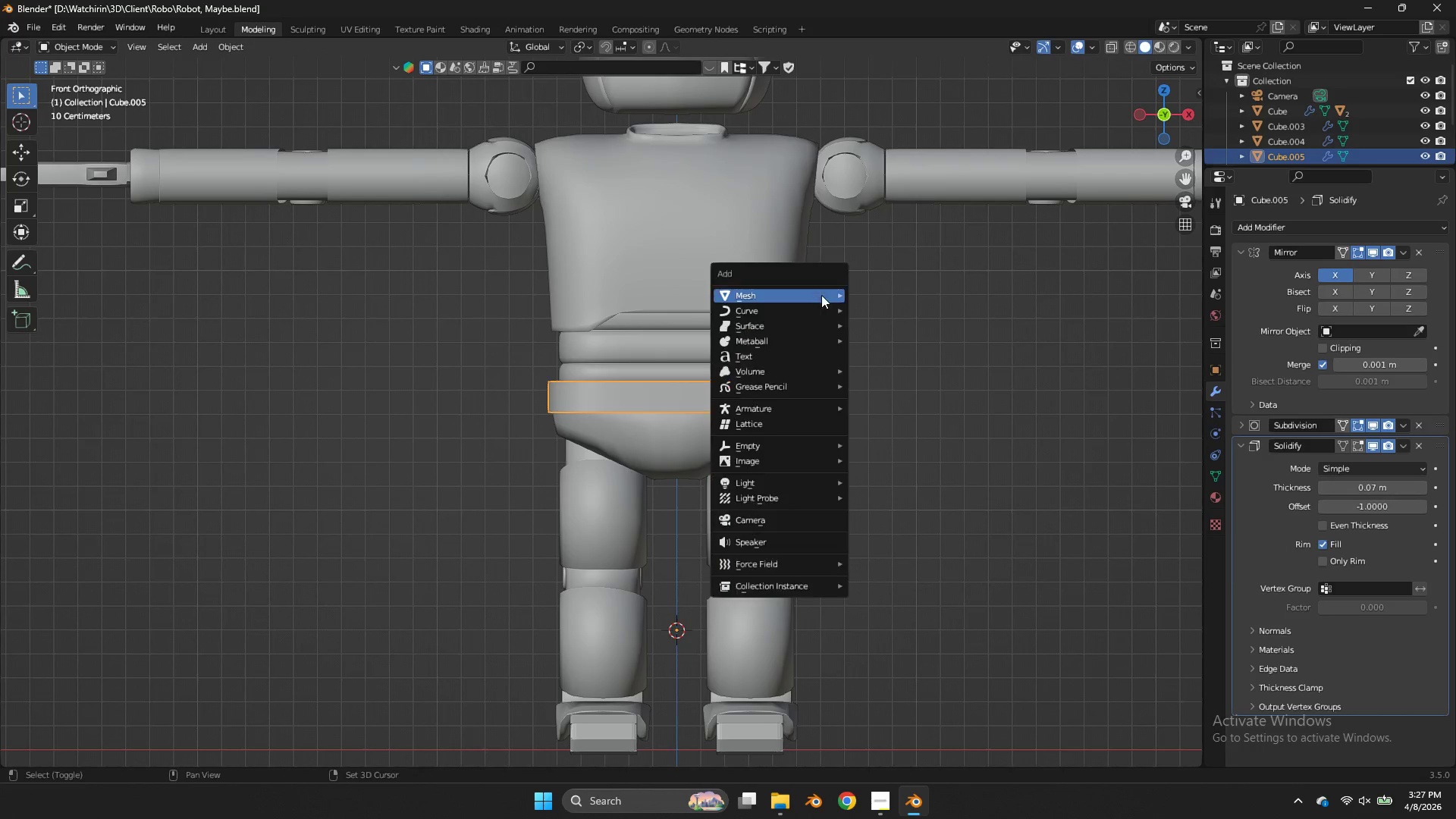 
key(Shift+A)
 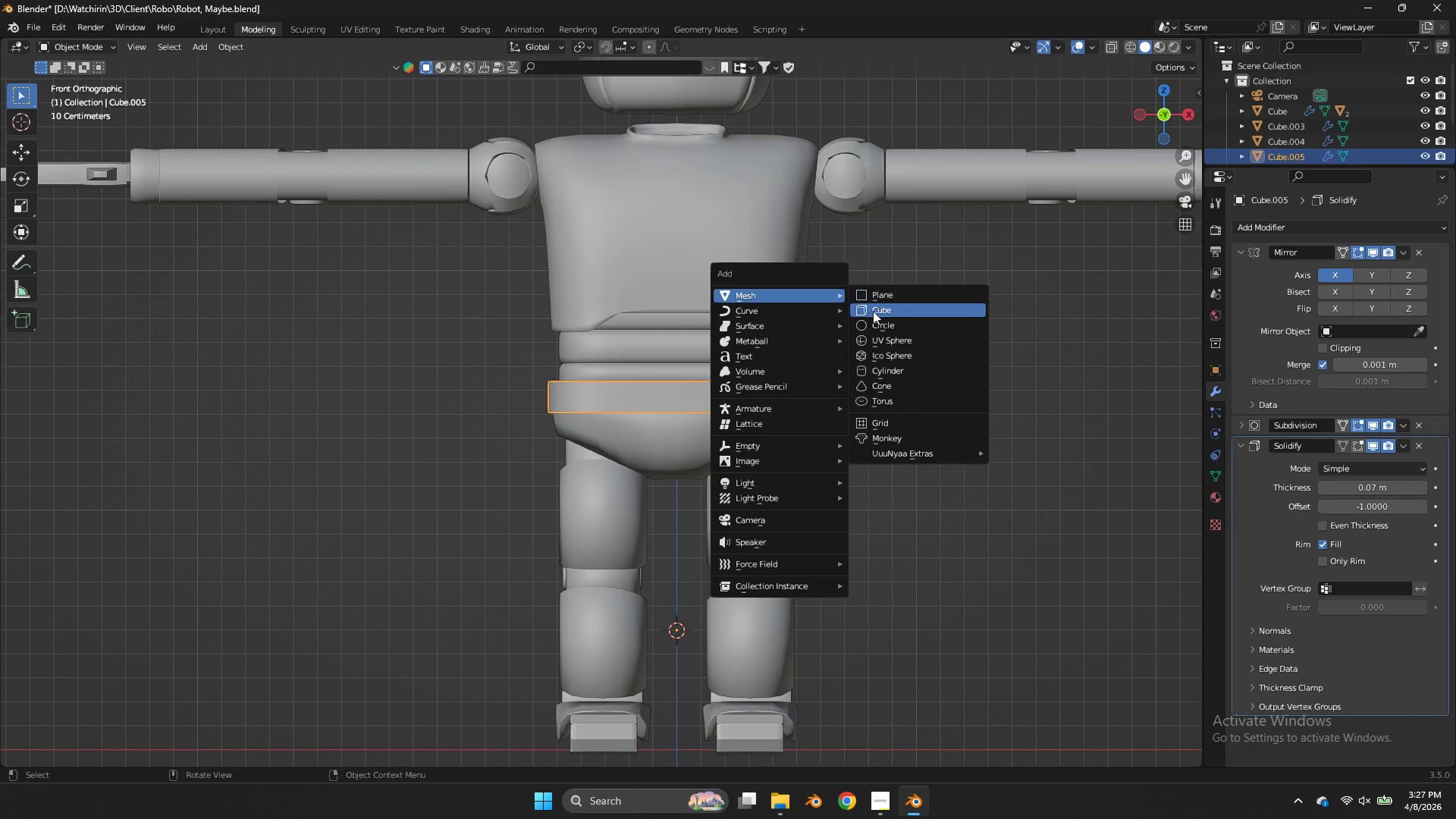 
left_click([874, 313])
 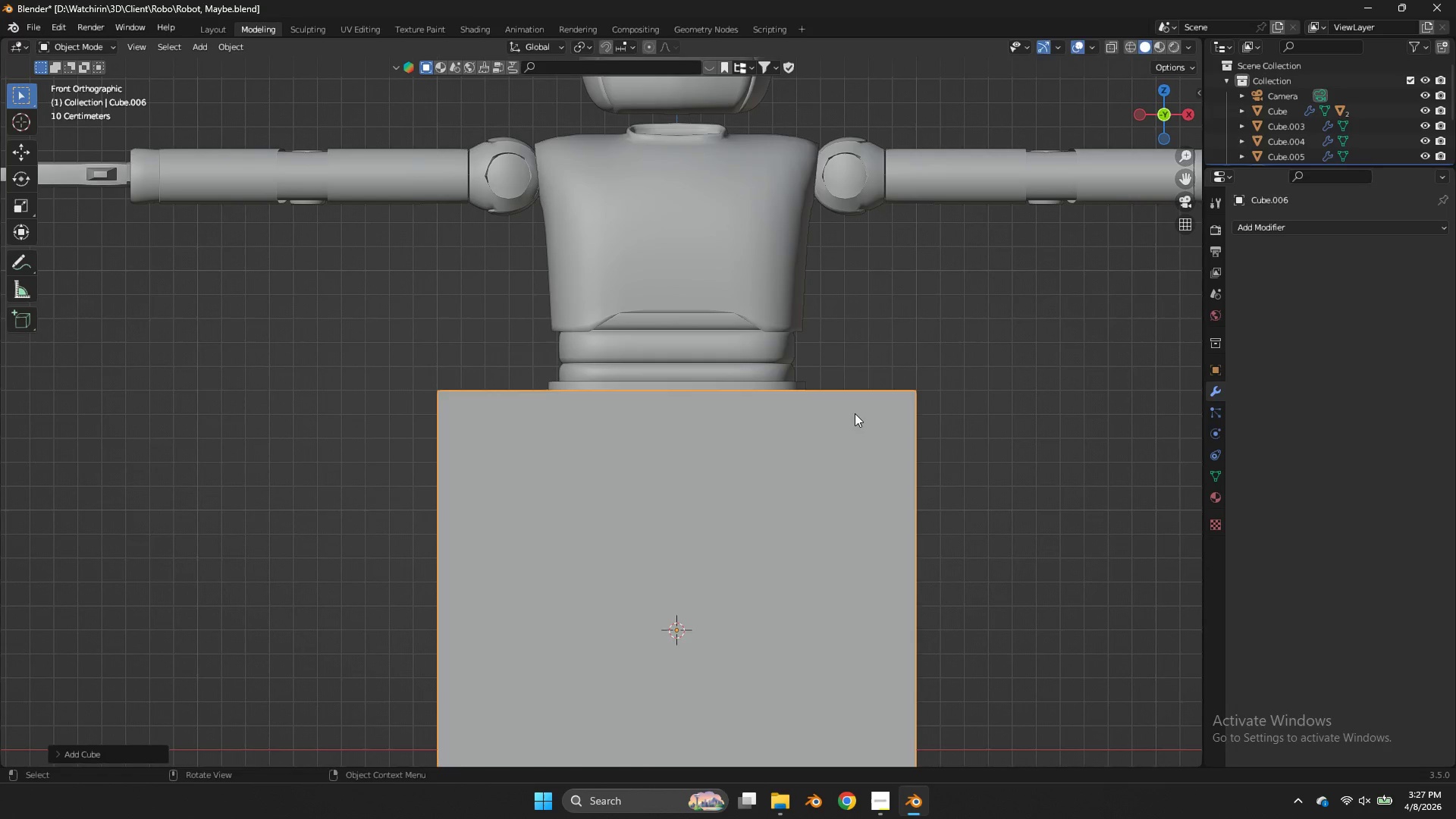 
type(gz)
 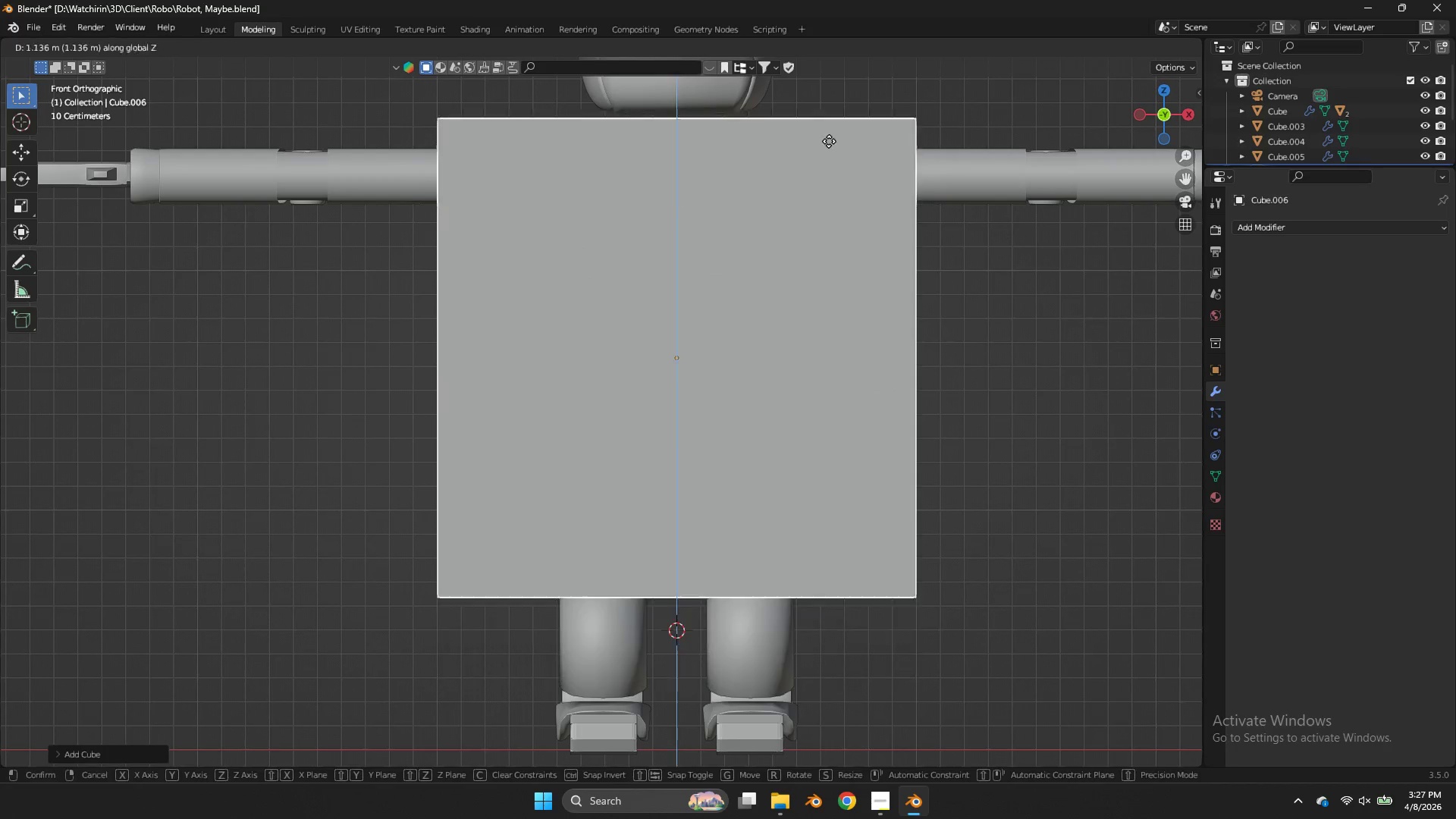 
left_click([829, 141])
 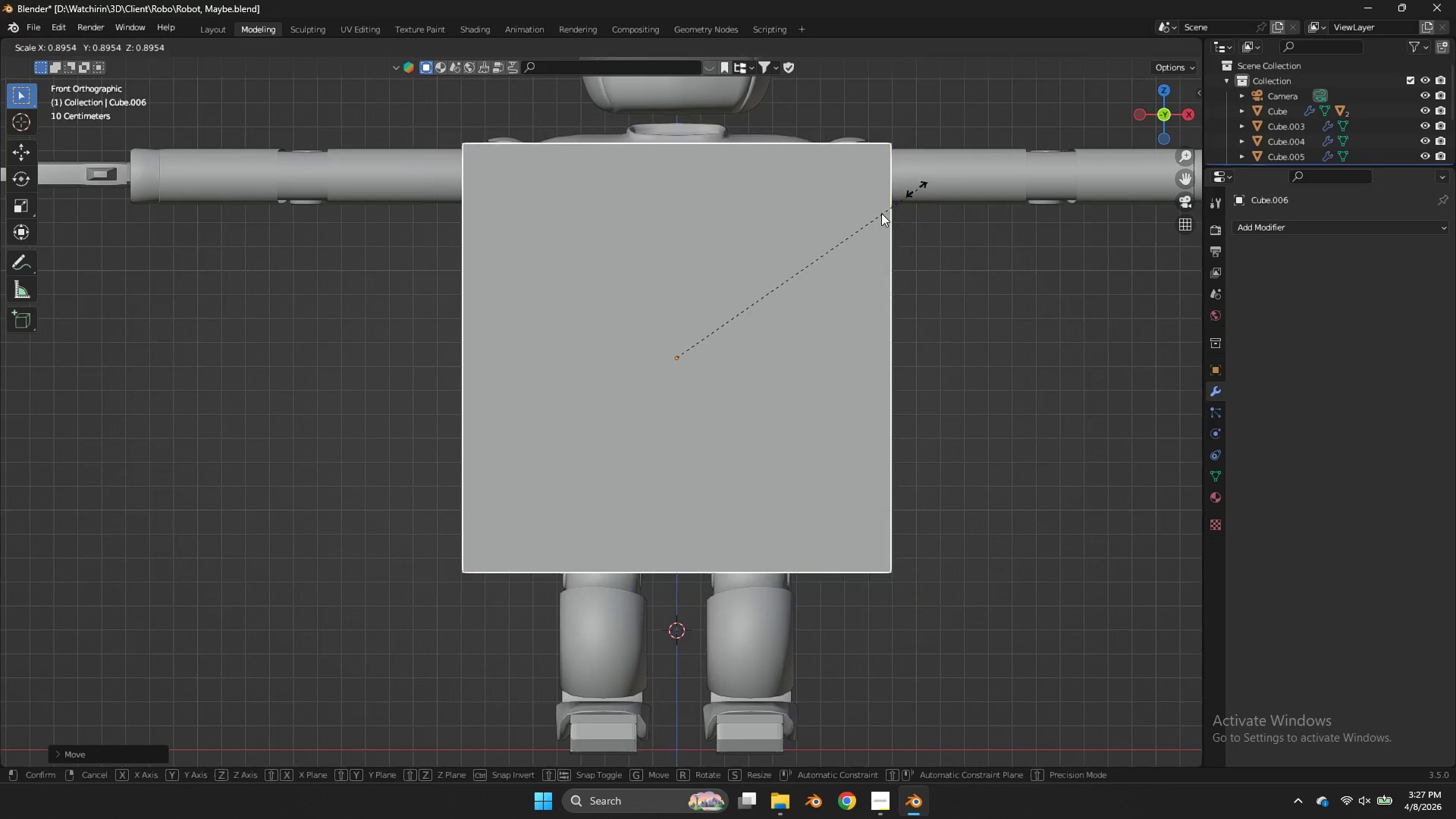 
key(S)
 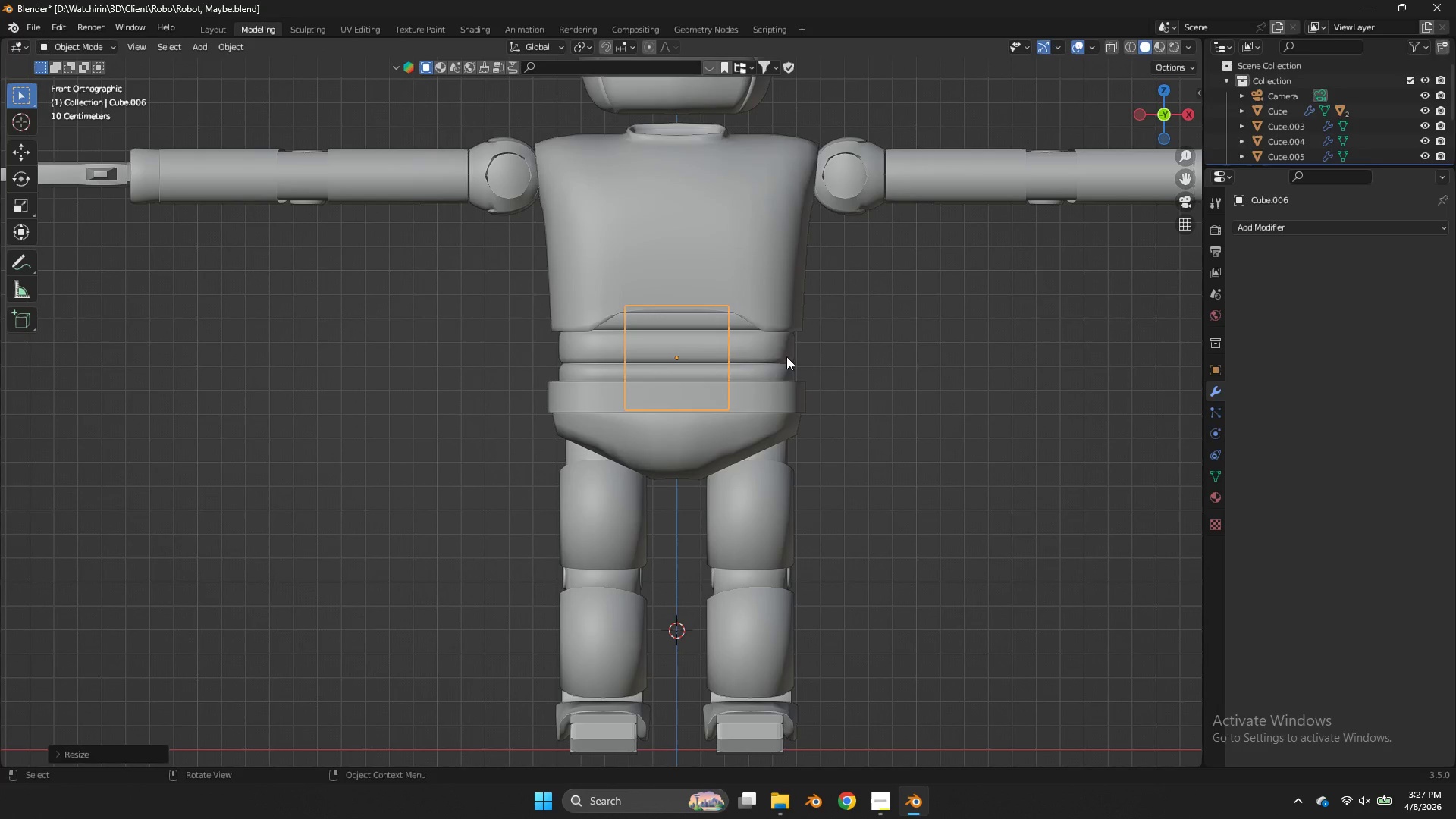 
key(Tab)
 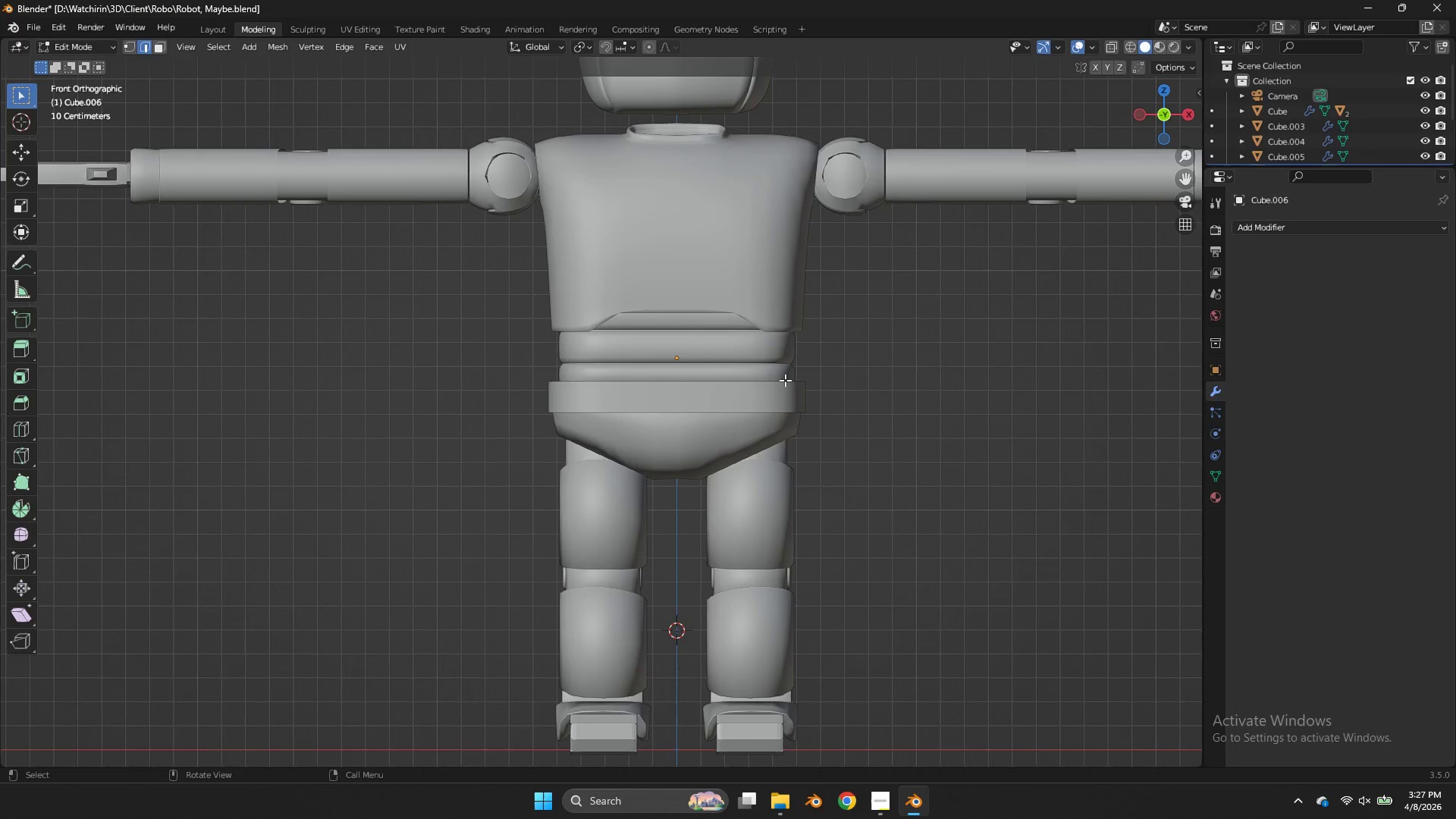 
double_click([785, 380])
 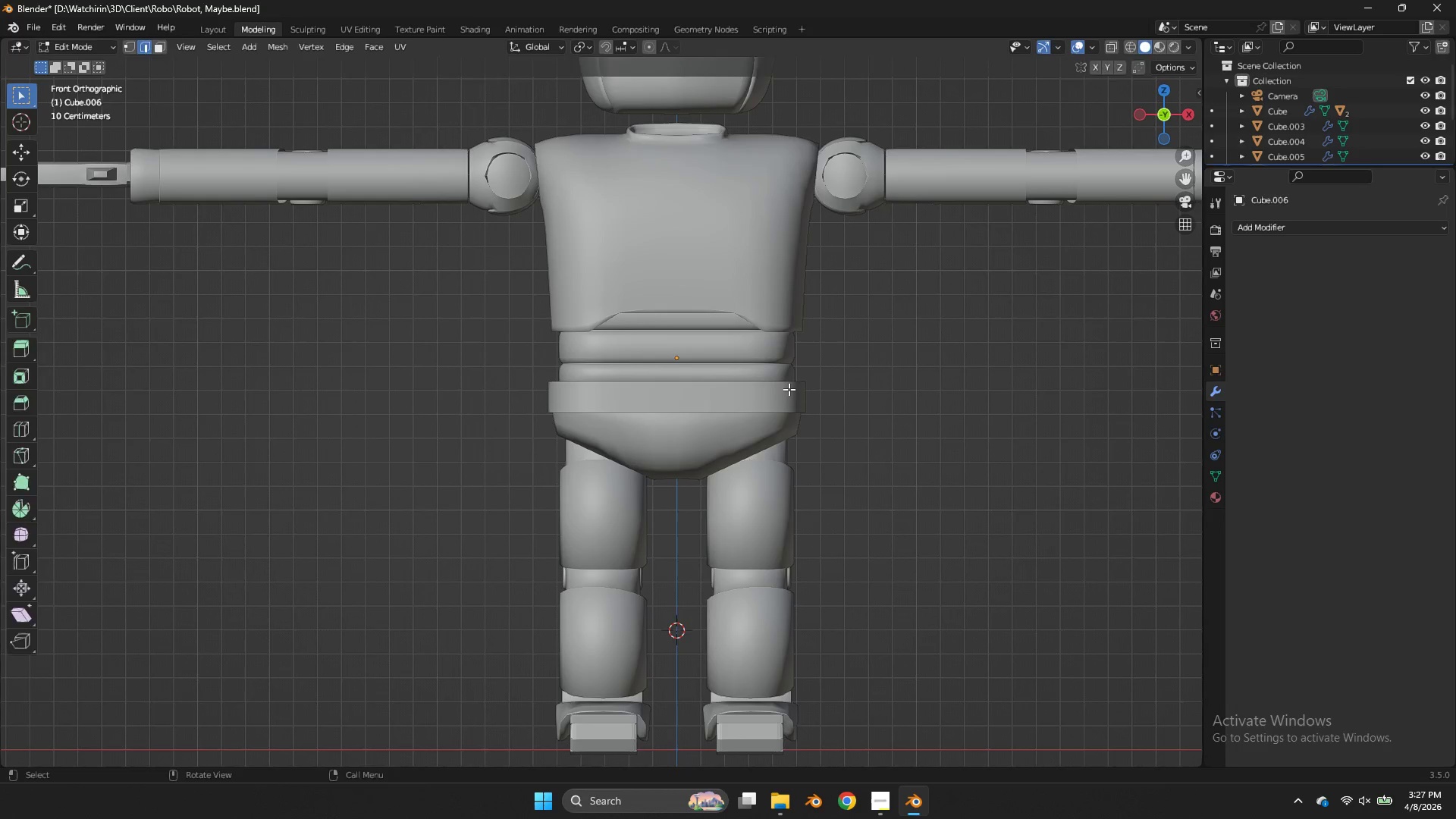 
key(Tab)
 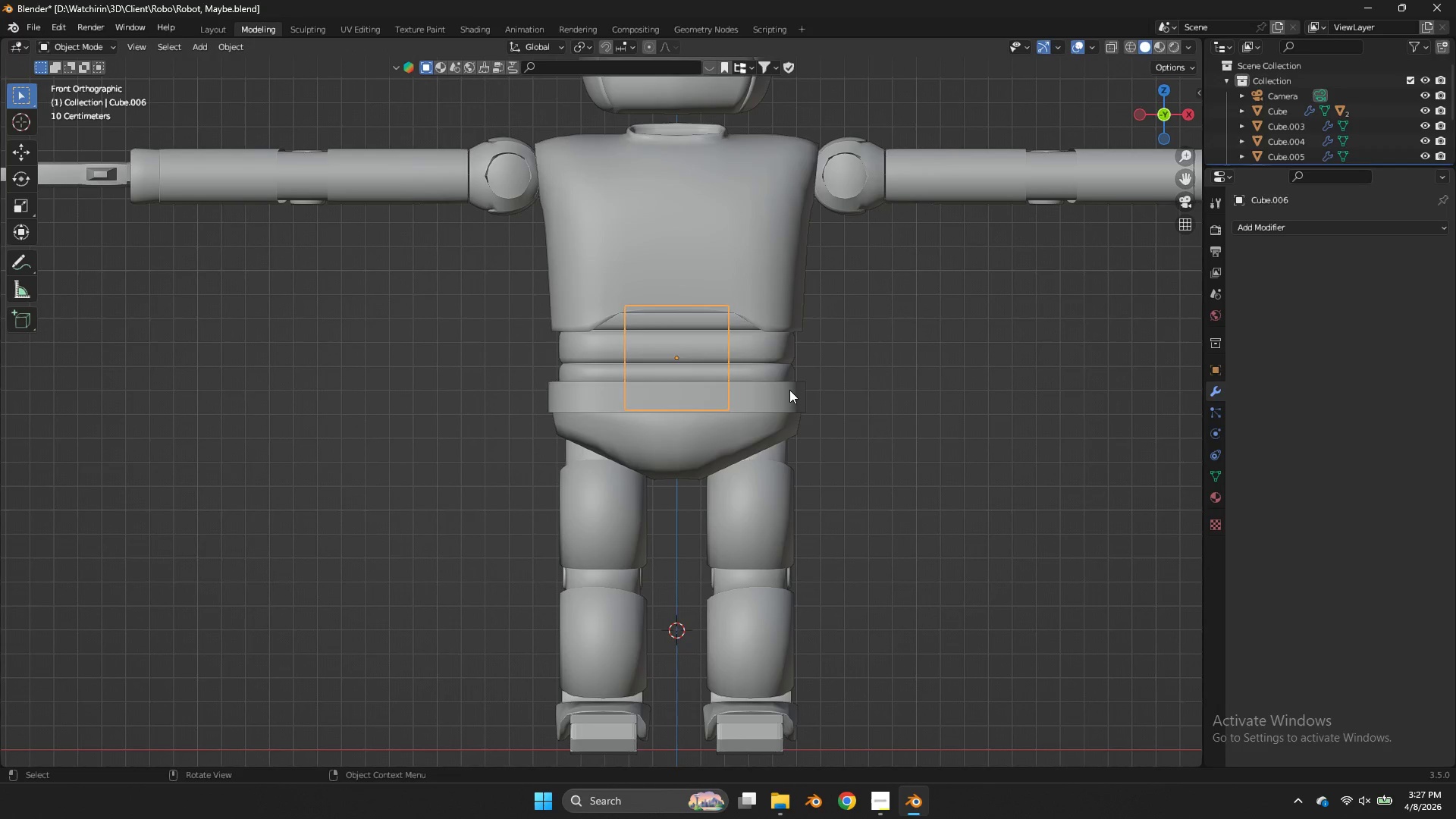 
triple_click([789, 390])
 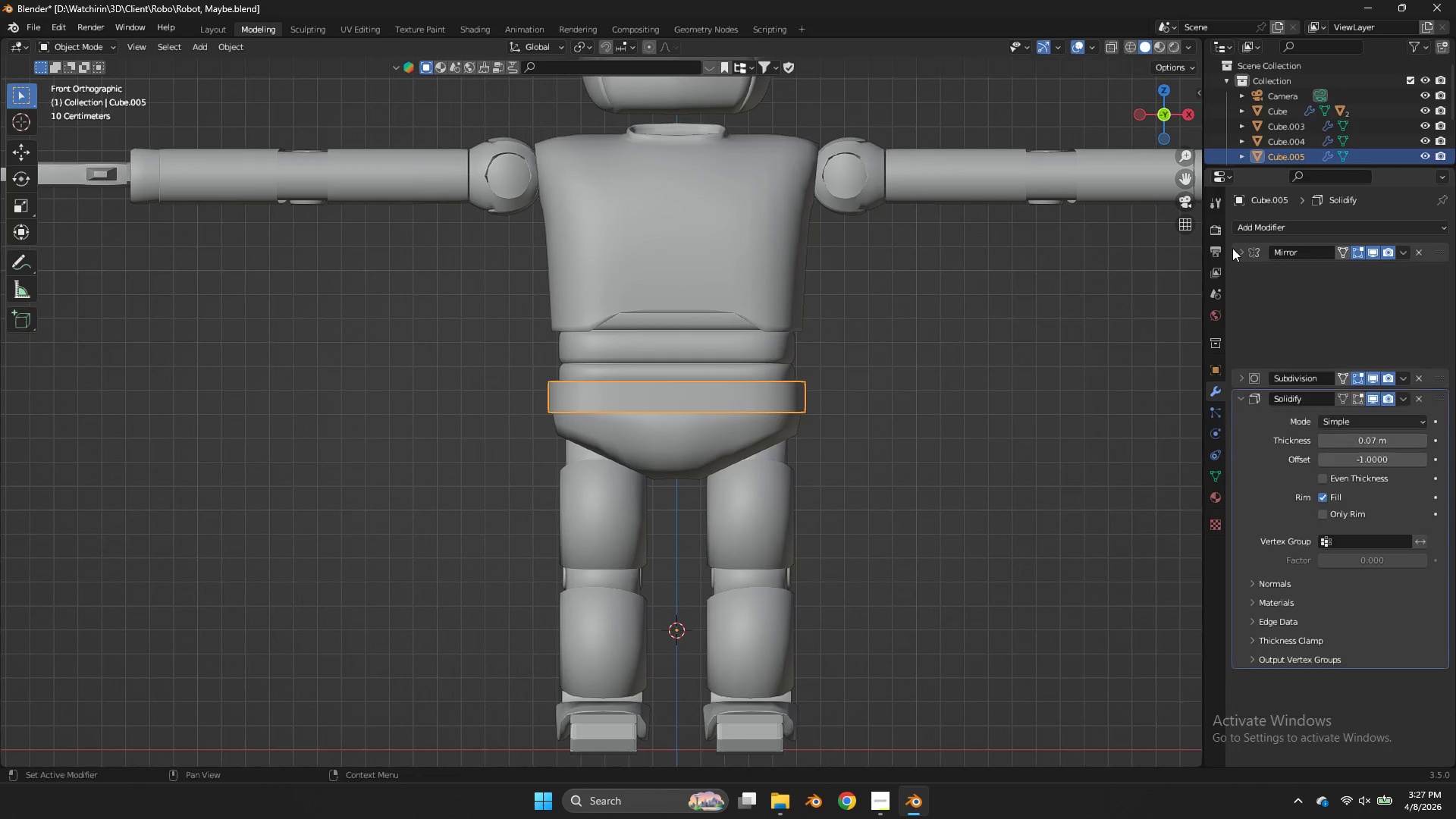 
double_click([1239, 265])
 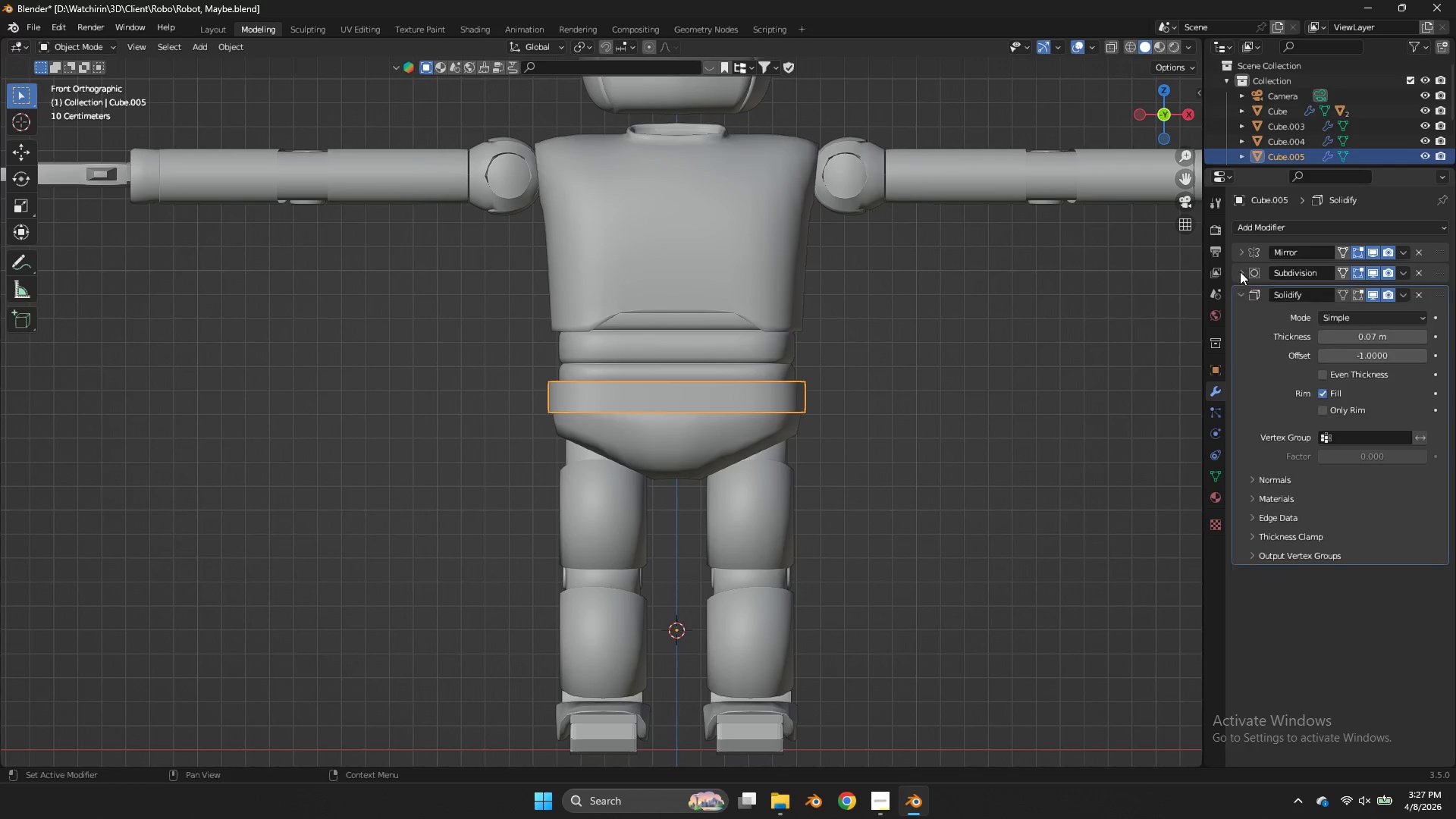 
double_click([1241, 287])
 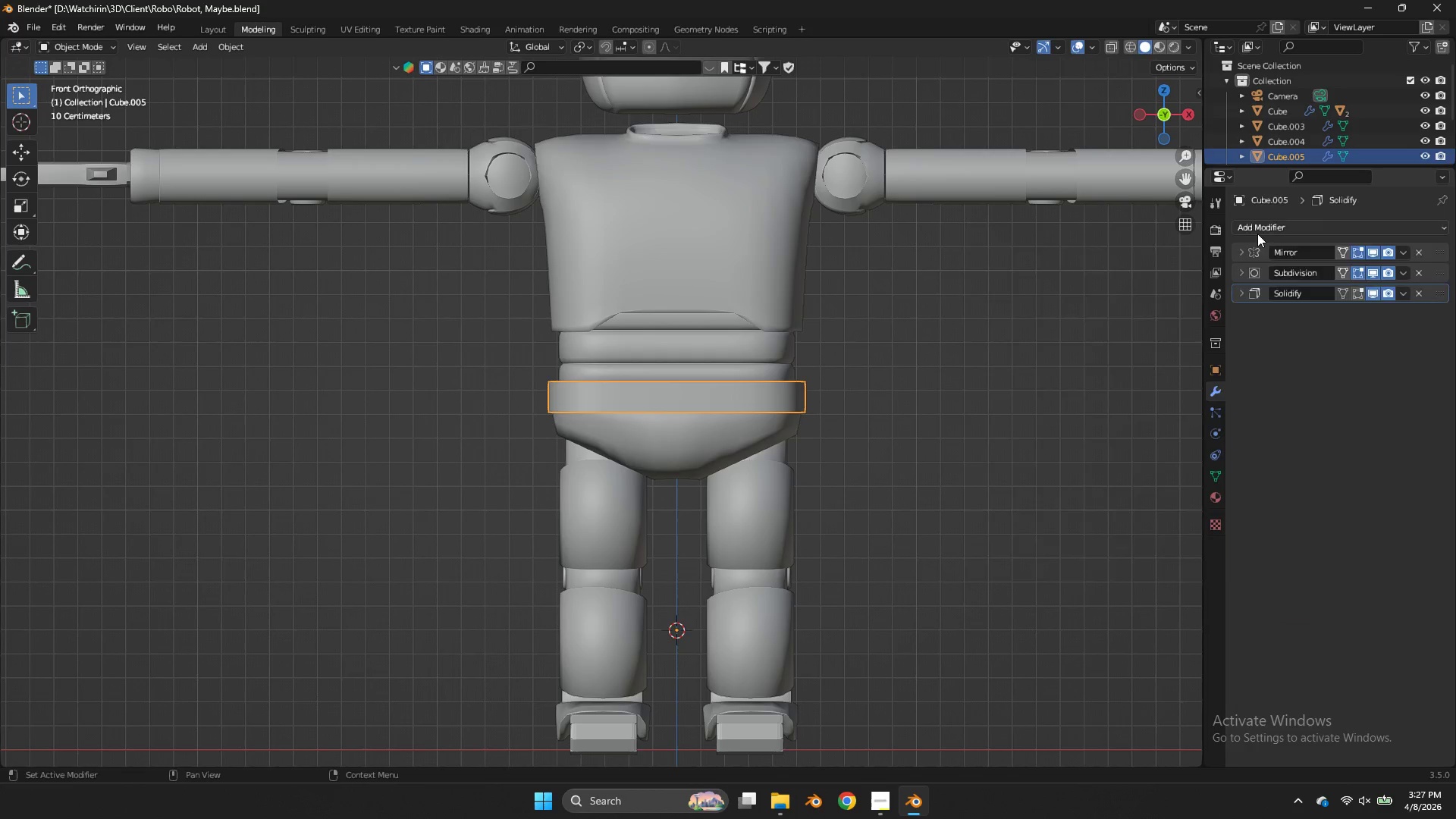 
triple_click([1257, 232])
 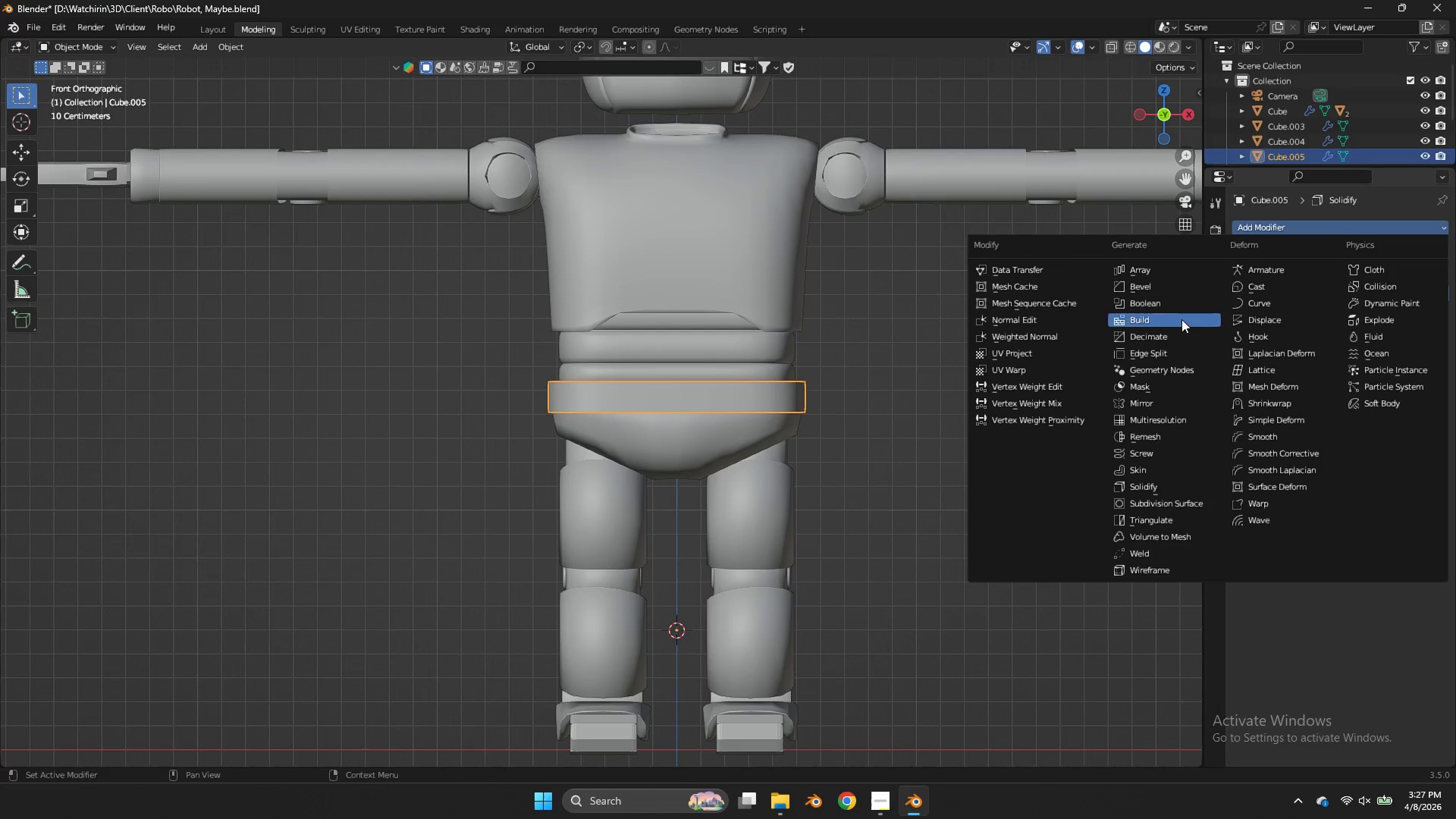 
left_click([1175, 289])
 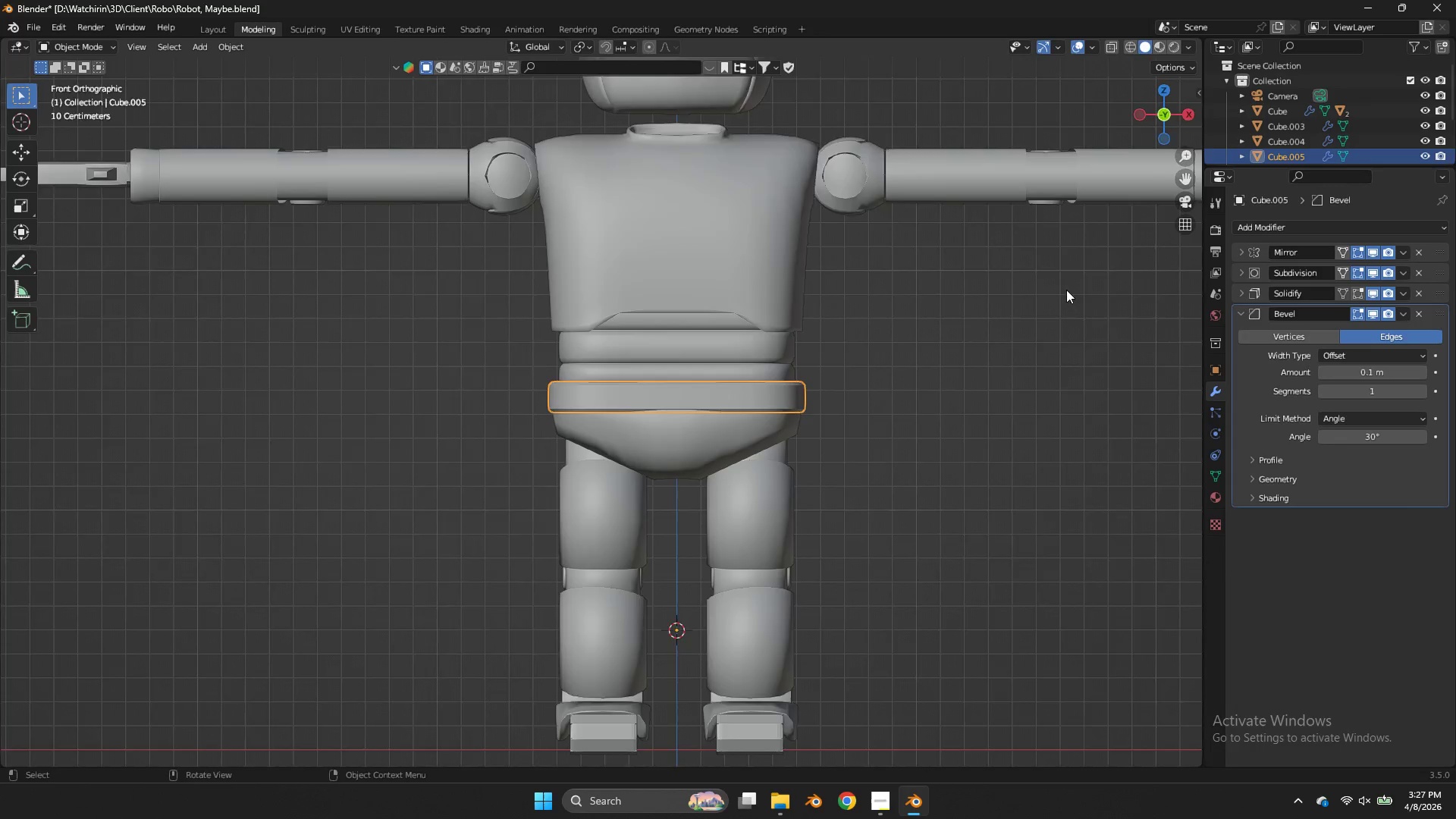 
scroll: coordinate [1075, 250], scroll_direction: up, amount: 2.0
 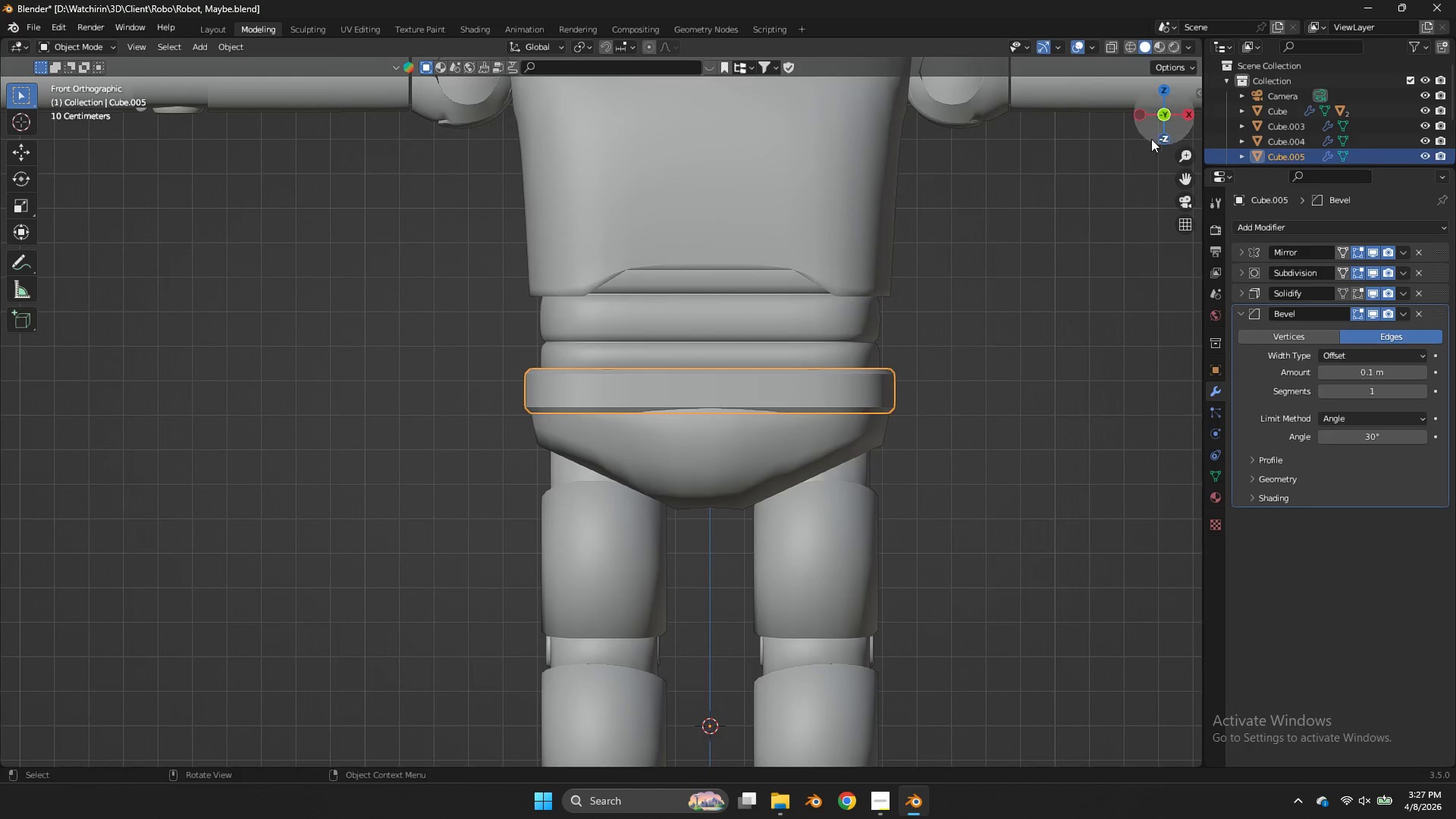 
left_click_drag(start_coordinate=[1150, 139], to_coordinate=[1132, 166])
 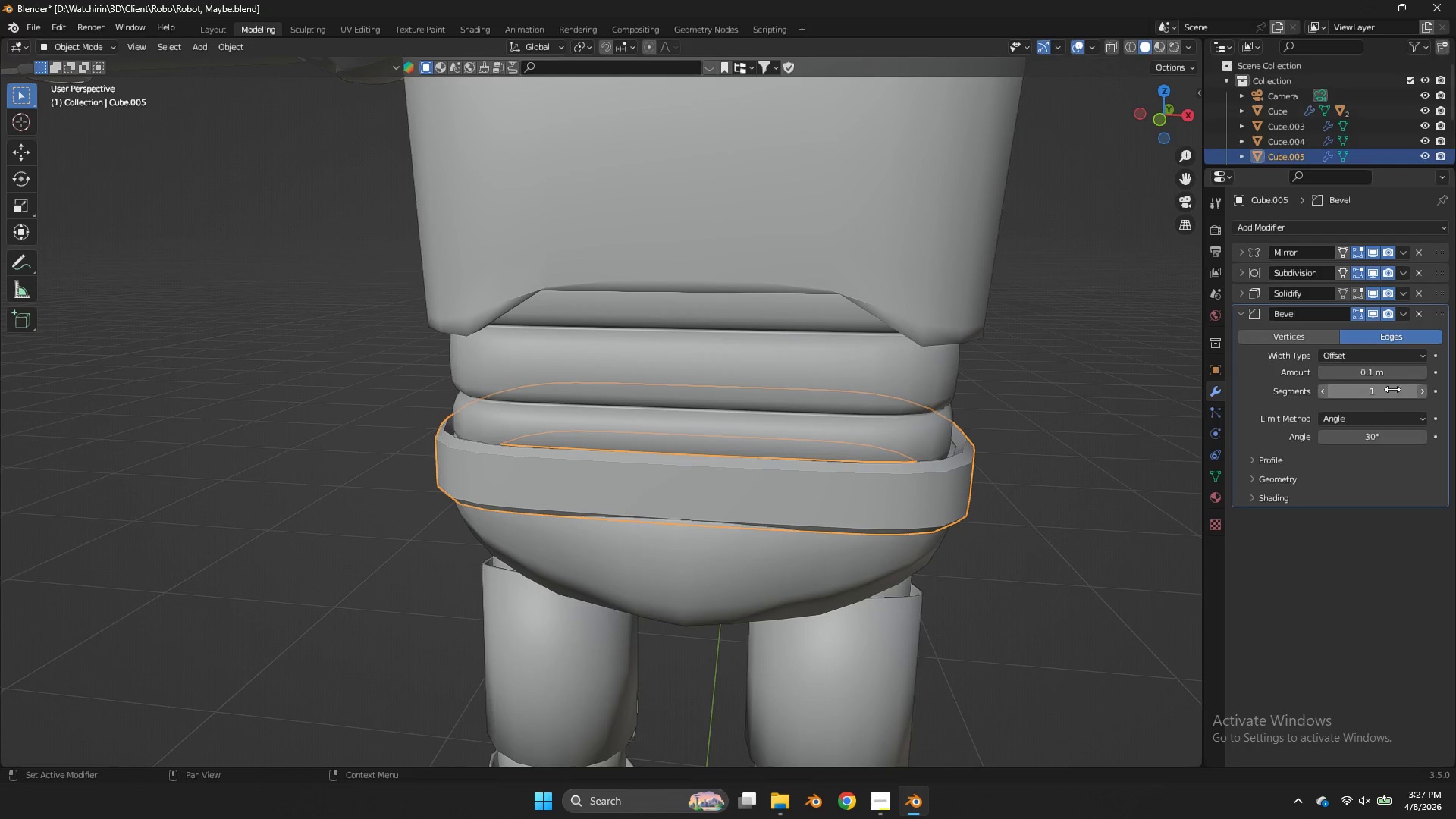 
left_click_drag(start_coordinate=[1393, 388], to_coordinate=[671, 388])
 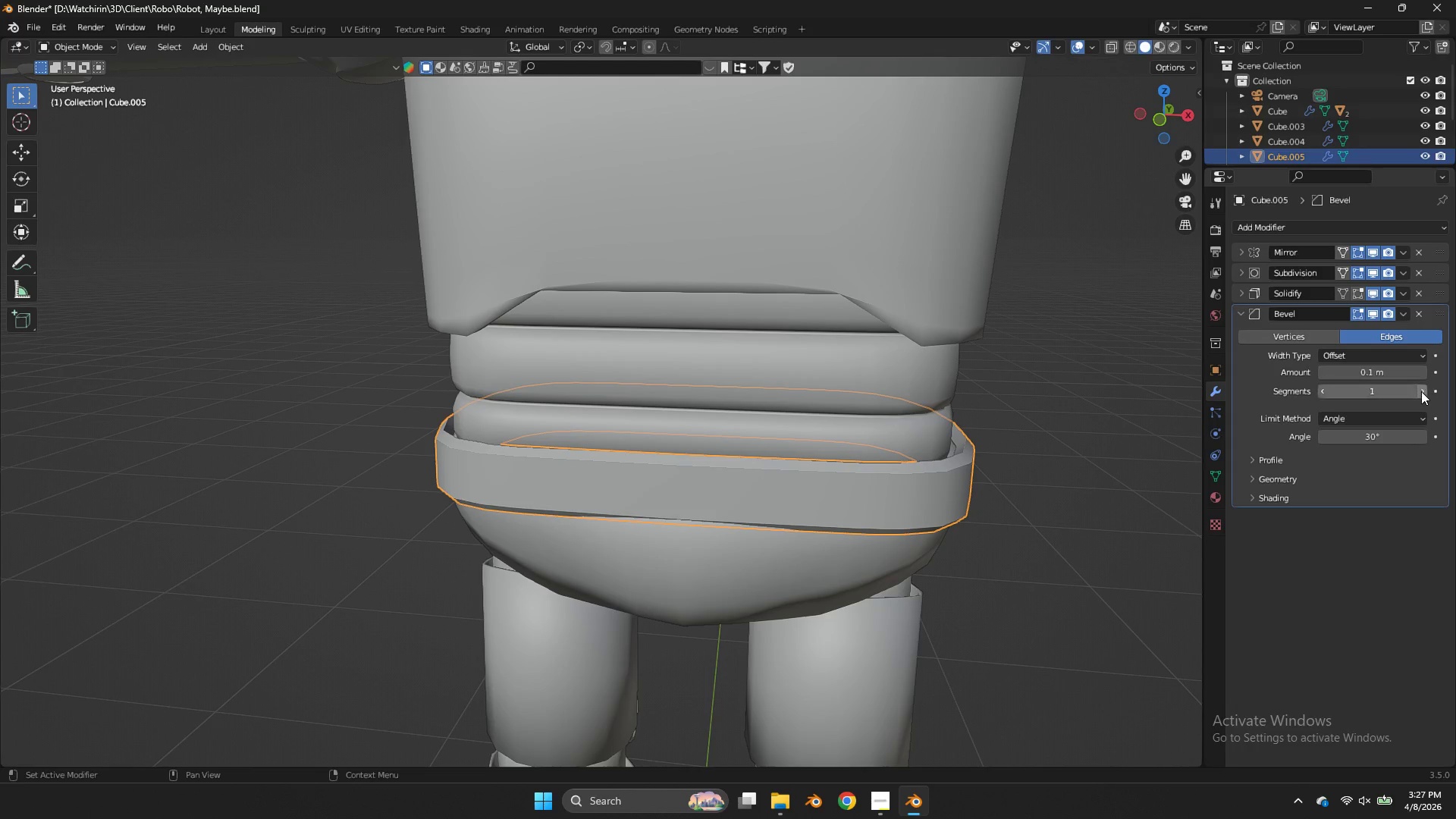 
left_click([1421, 391])
 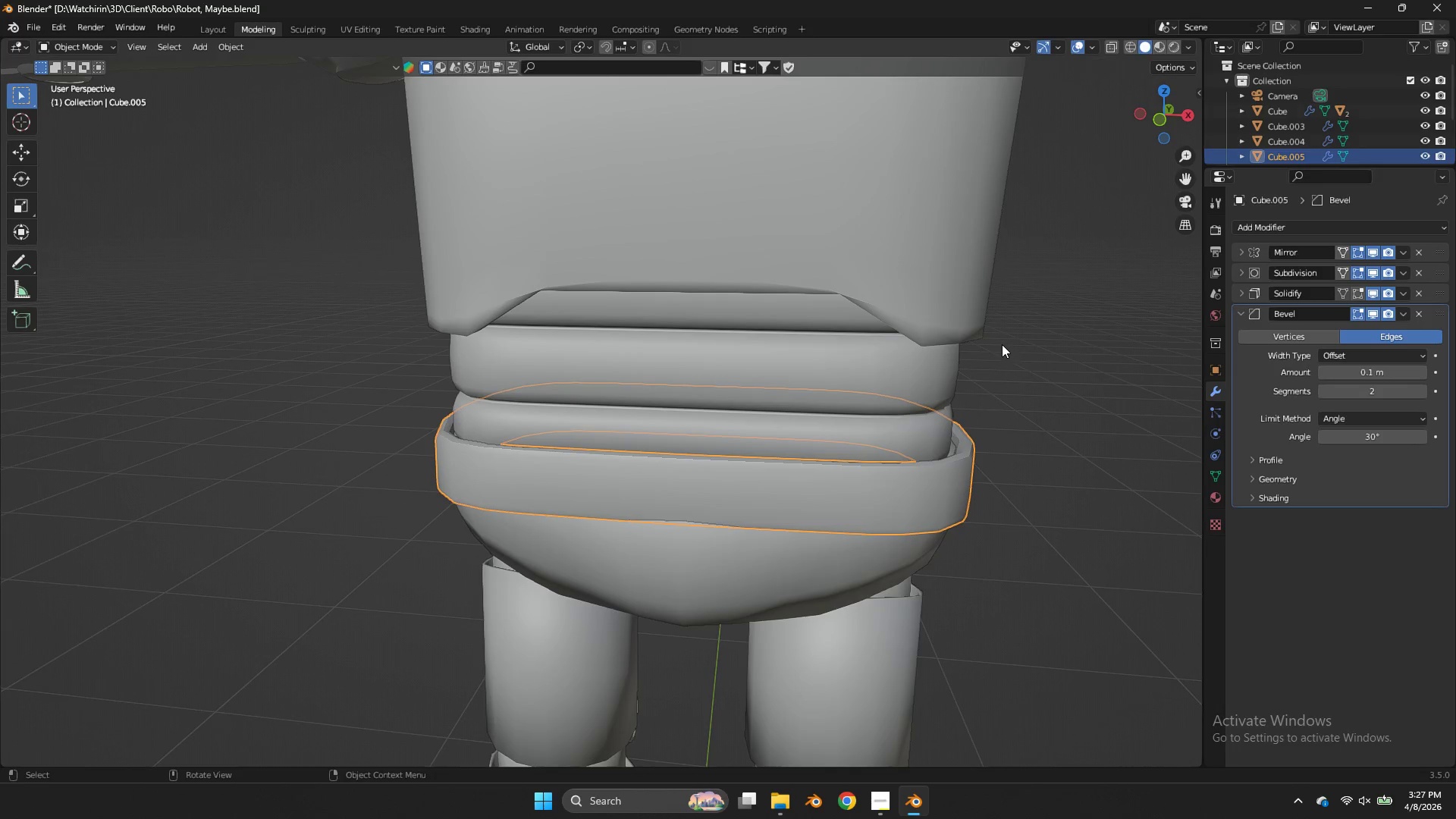 
scroll: coordinate [1002, 344], scroll_direction: down, amount: 3.0
 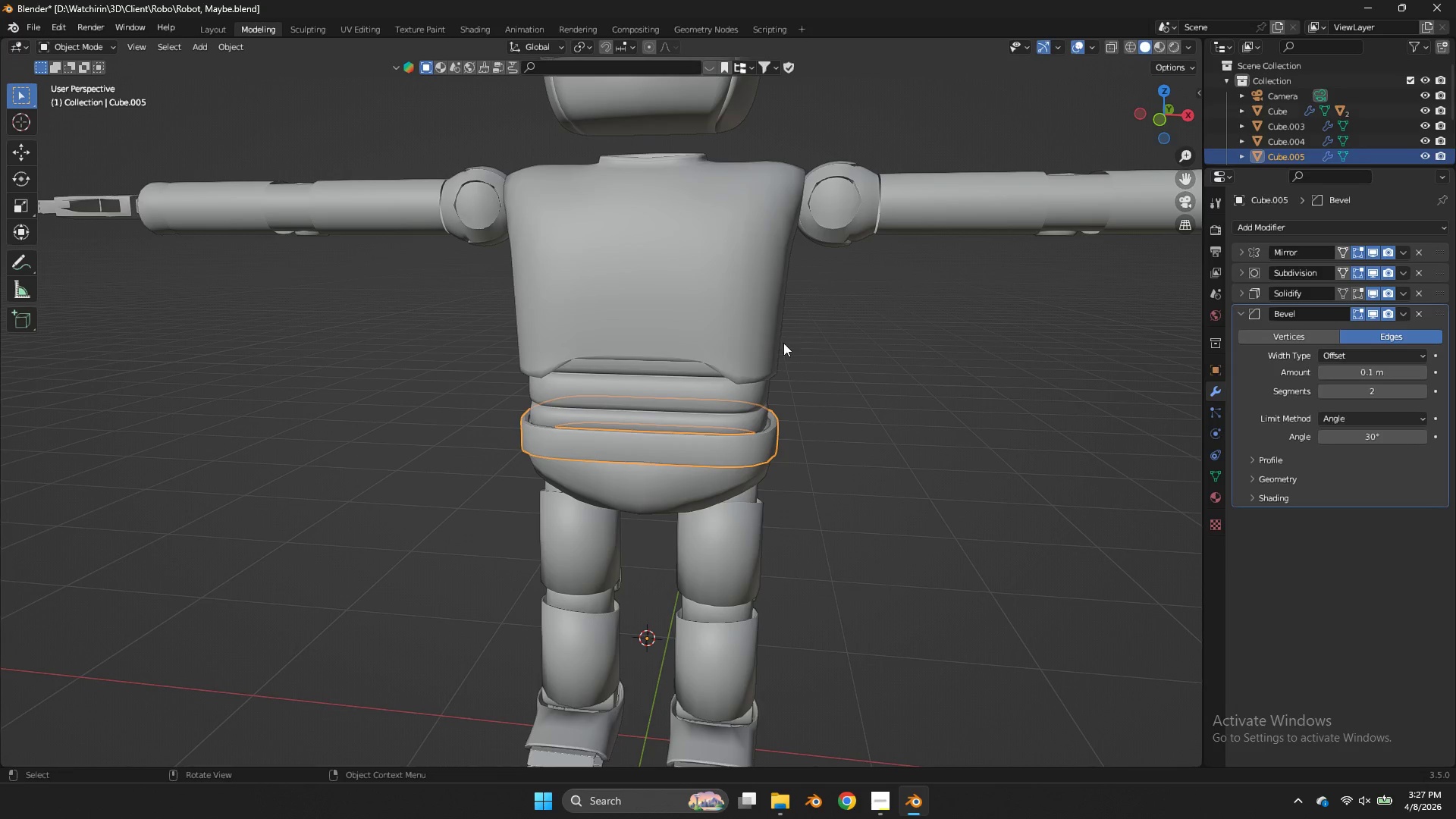 
key(Z)
 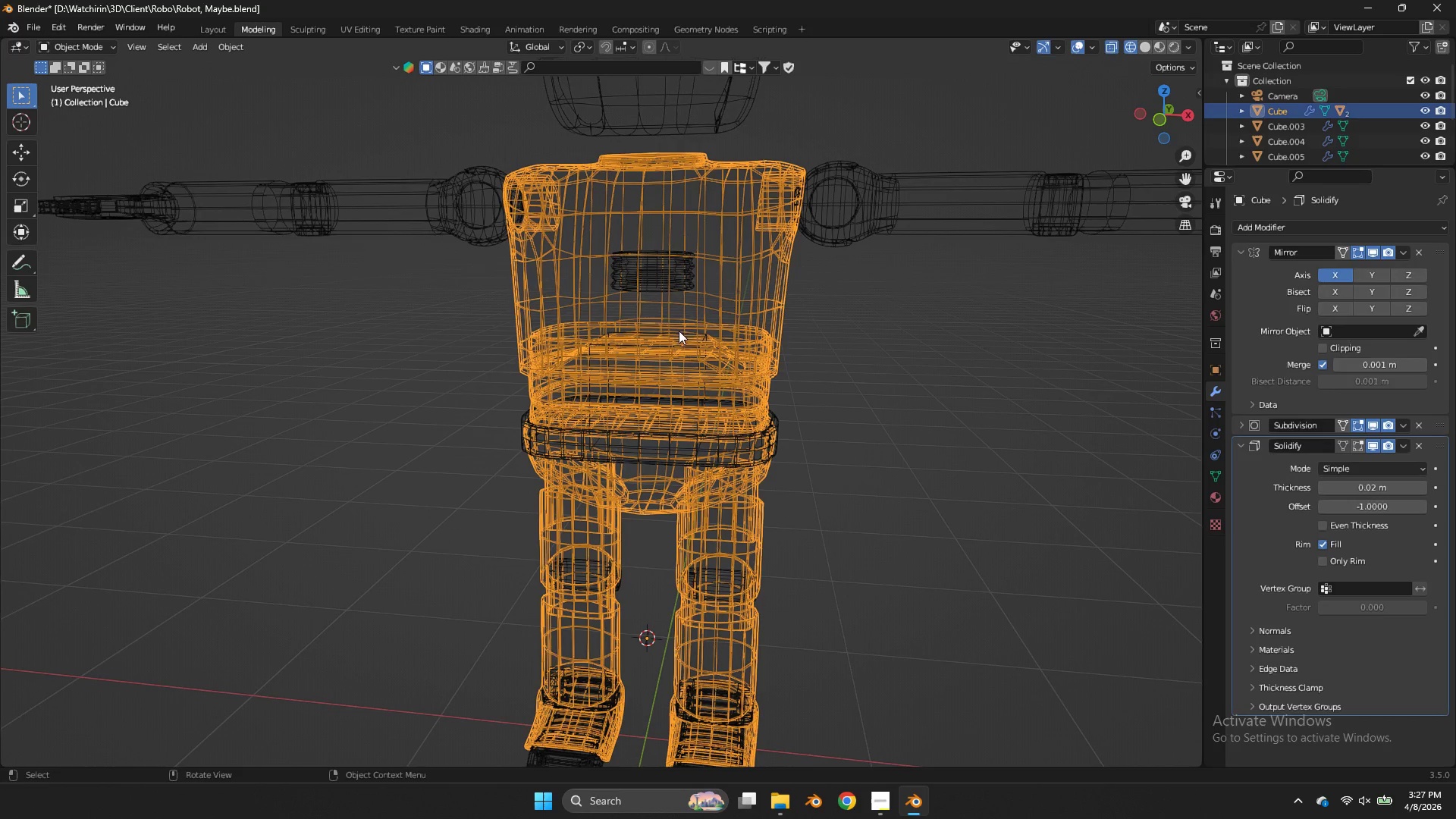 
double_click([667, 290])
 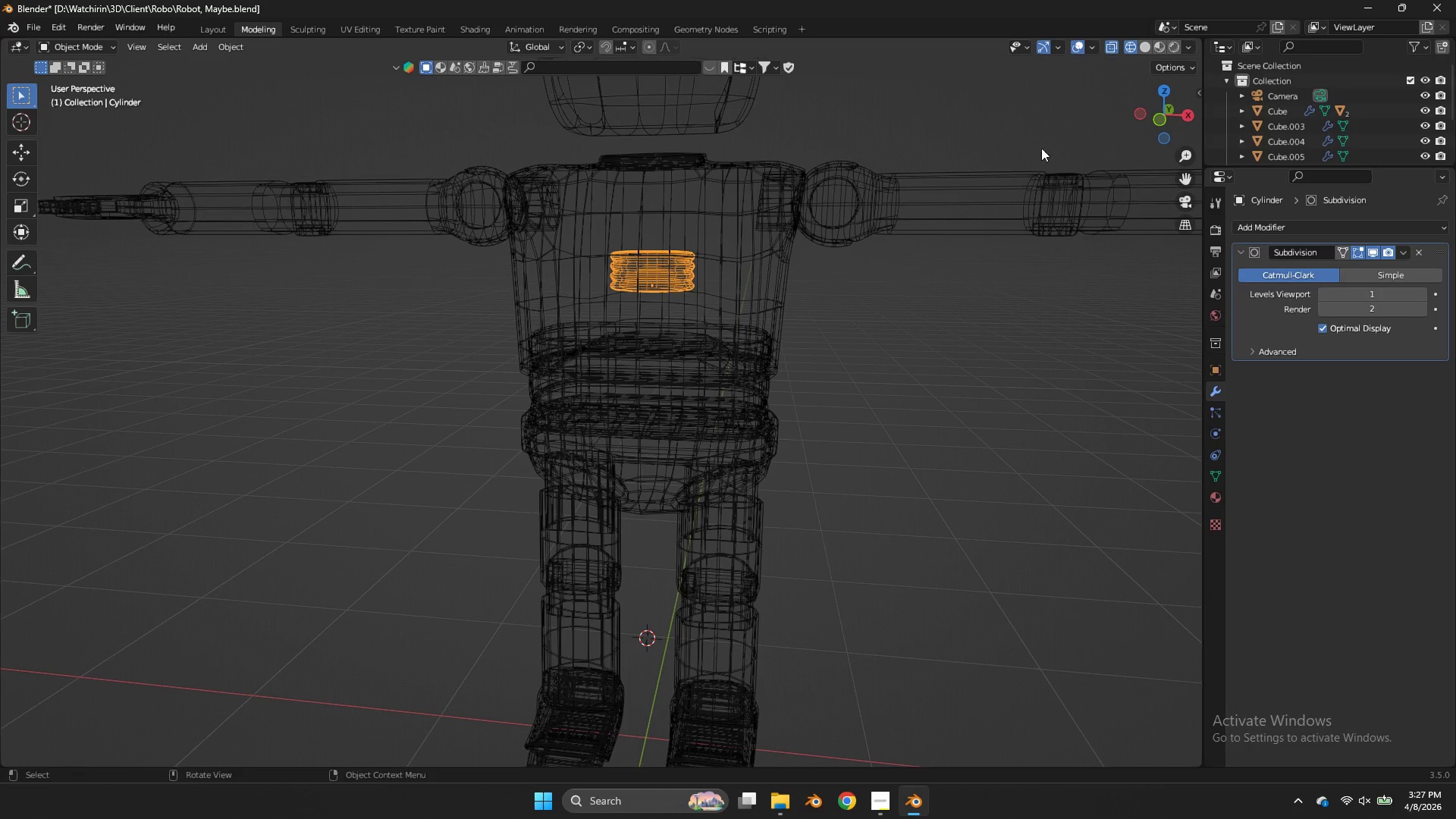 
left_click_drag(start_coordinate=[1156, 127], to_coordinate=[1117, 142])
 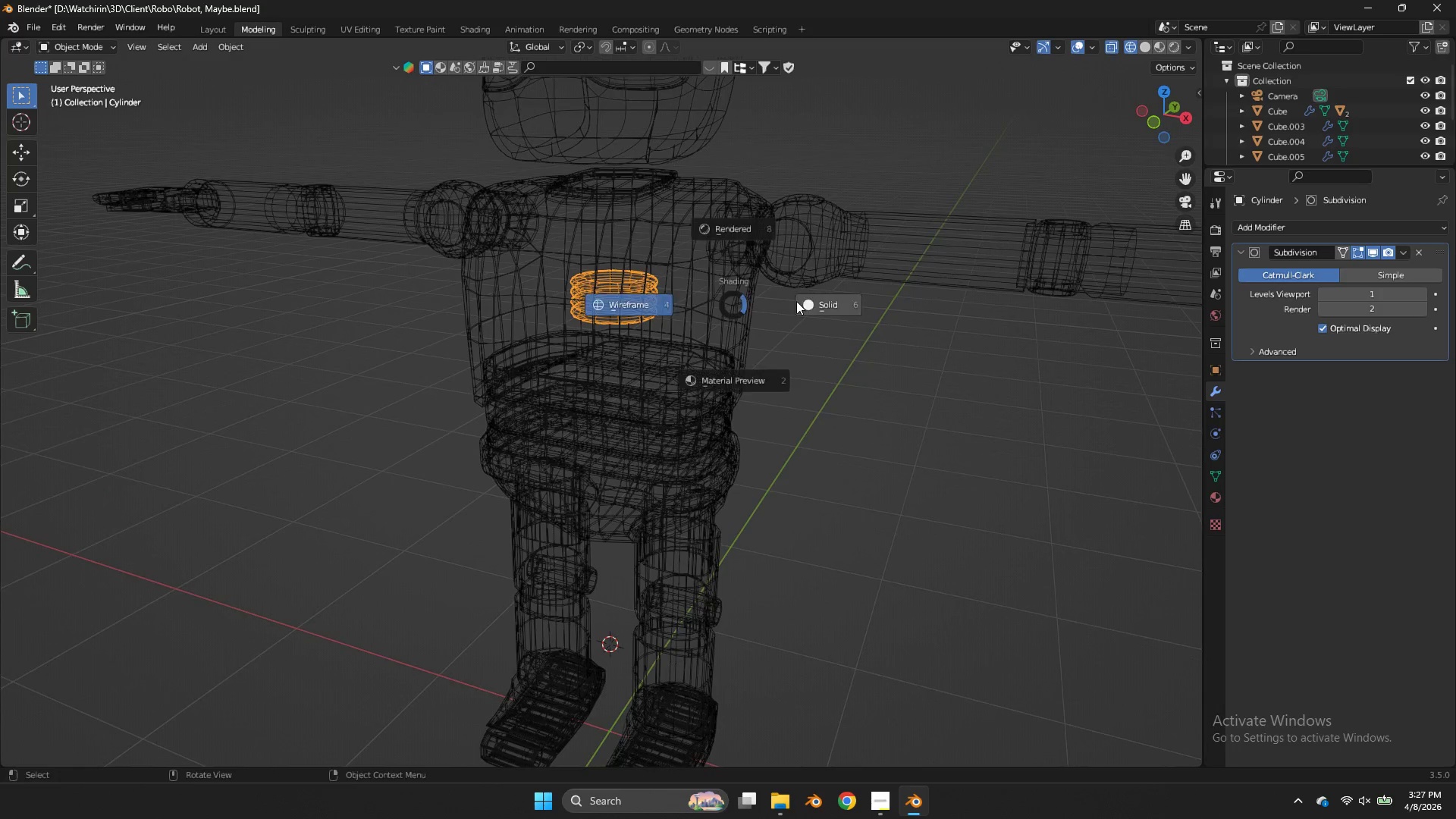 
type(zgz)
 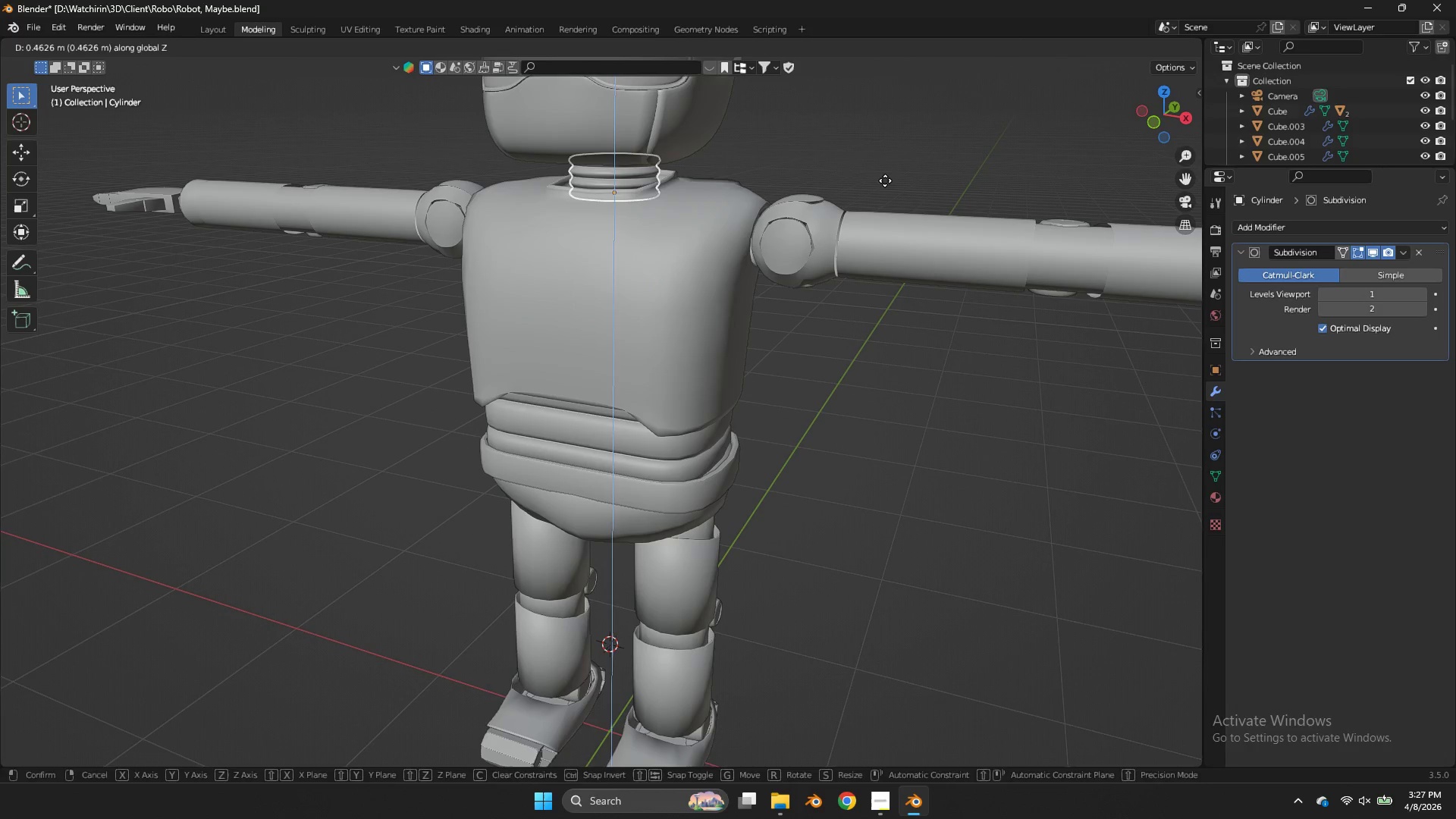 
left_click([885, 180])
 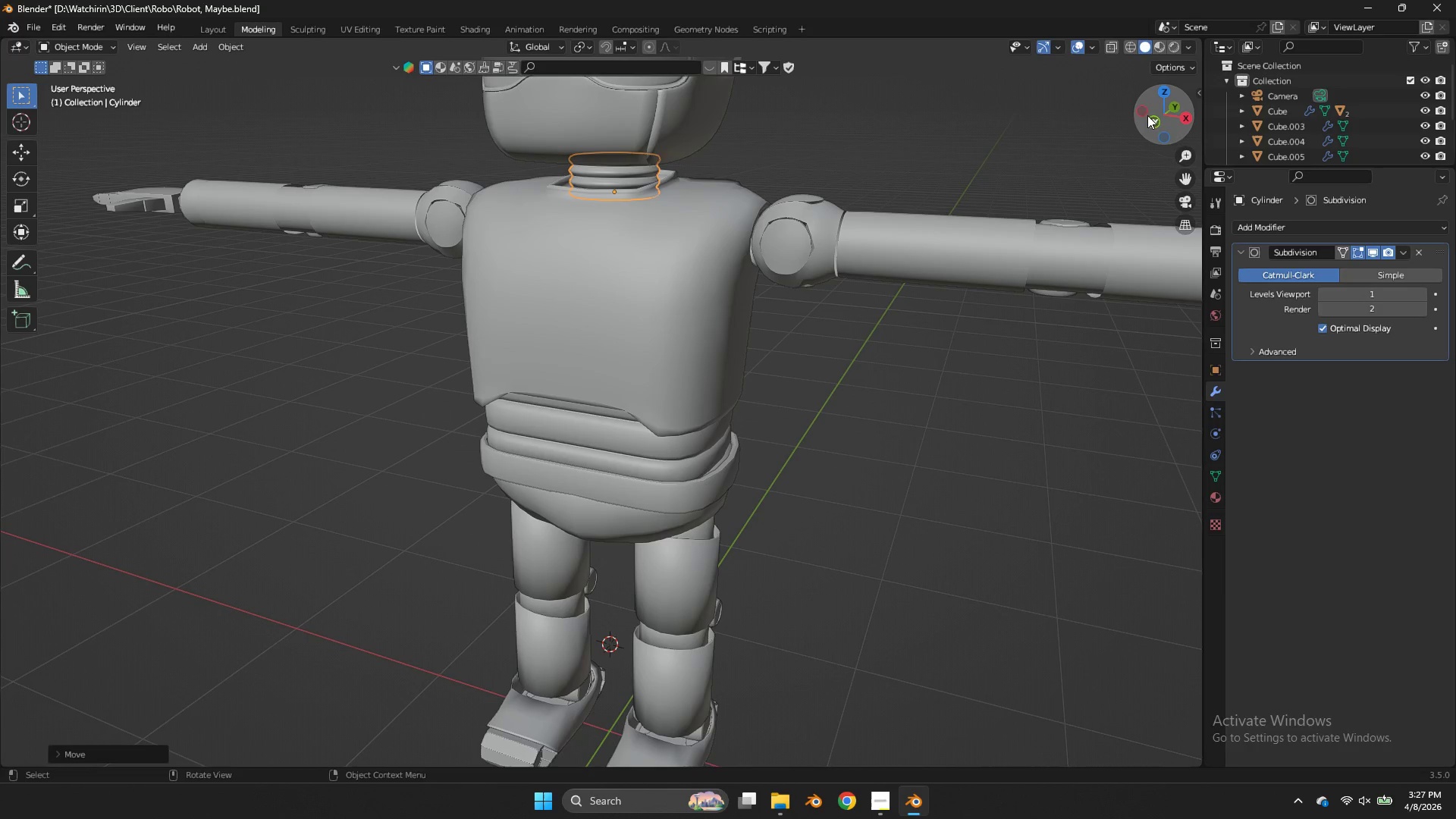 
left_click([1150, 117])
 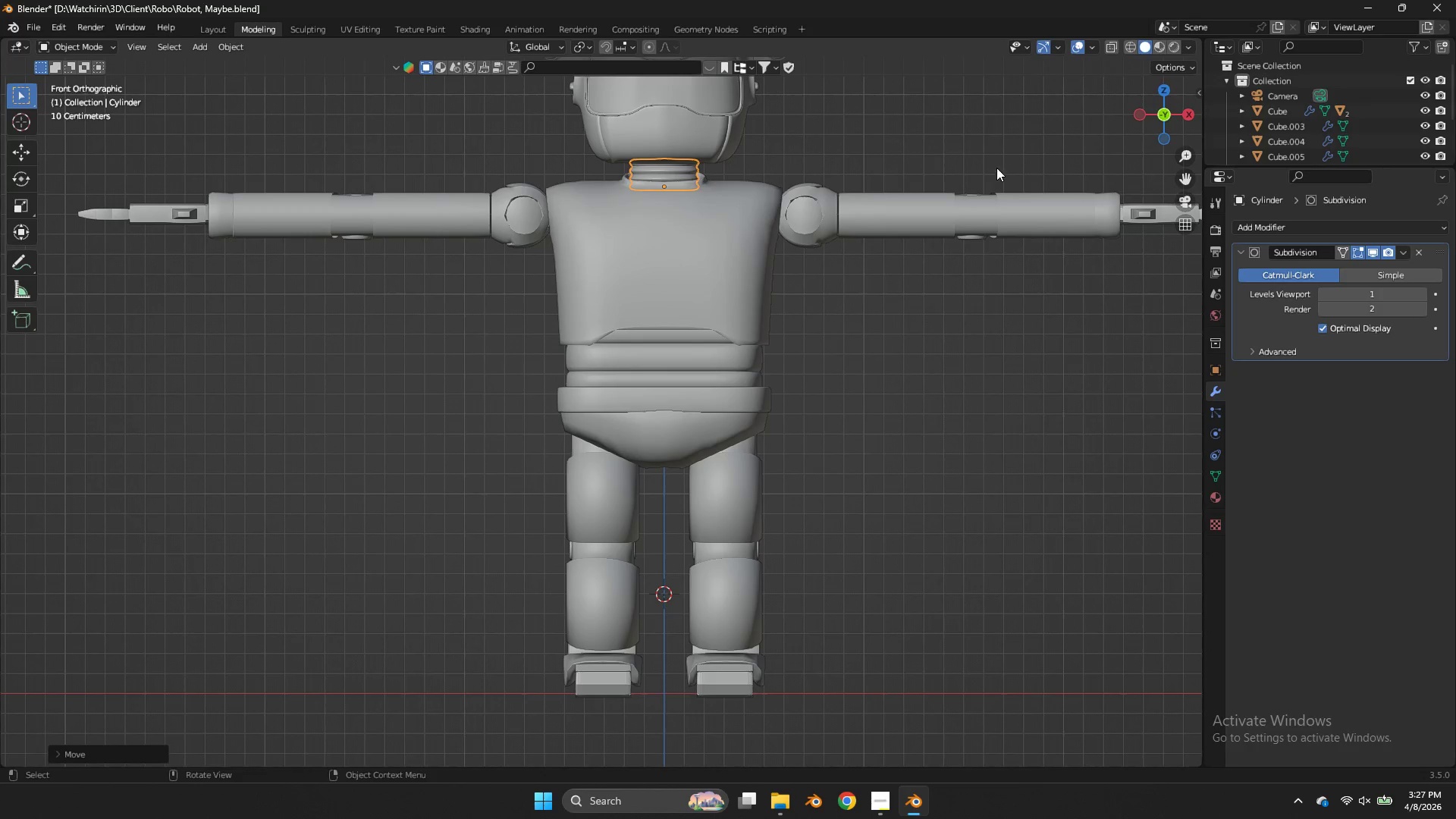 
key(S)
 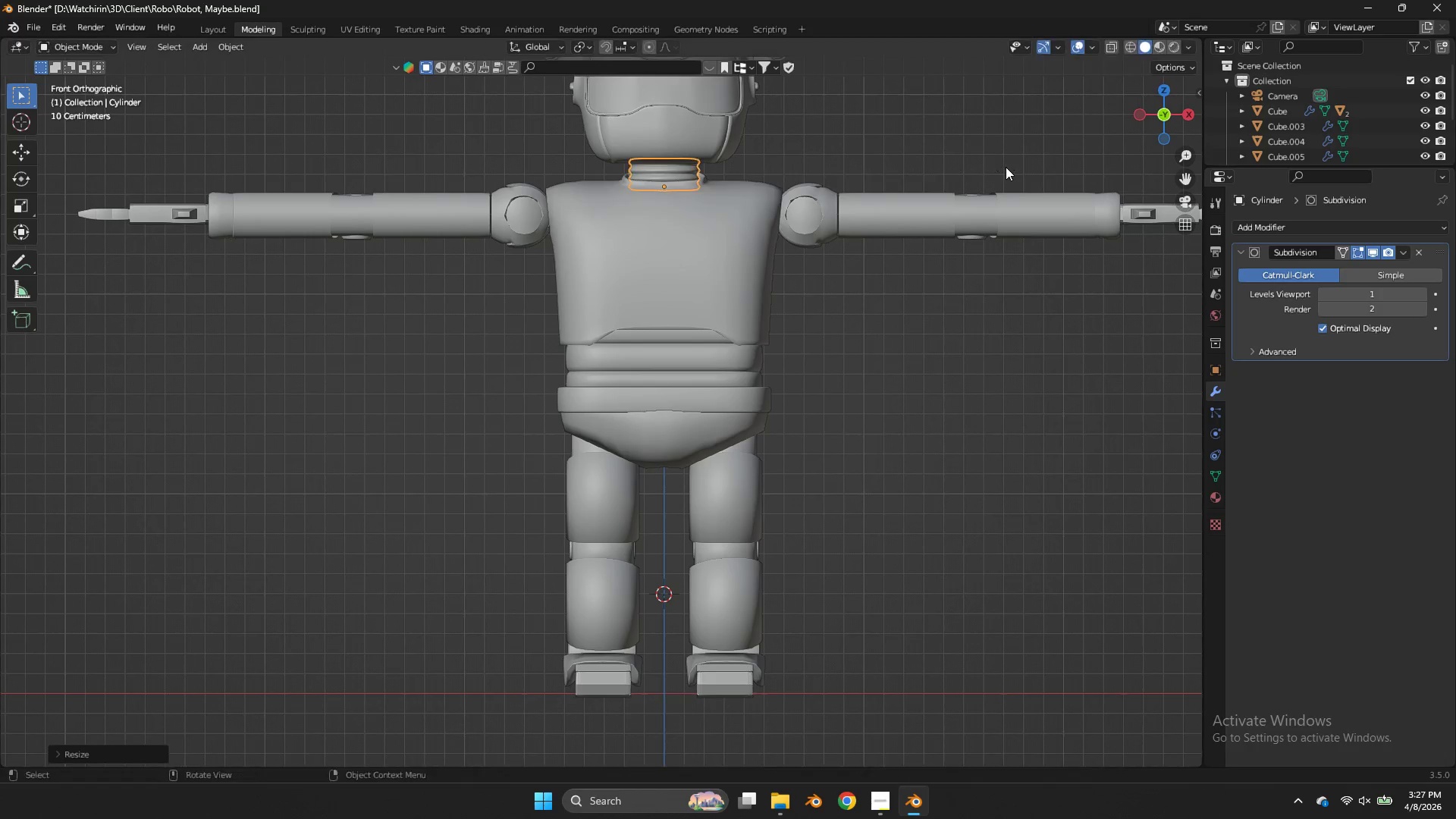 
left_click([1006, 167])
 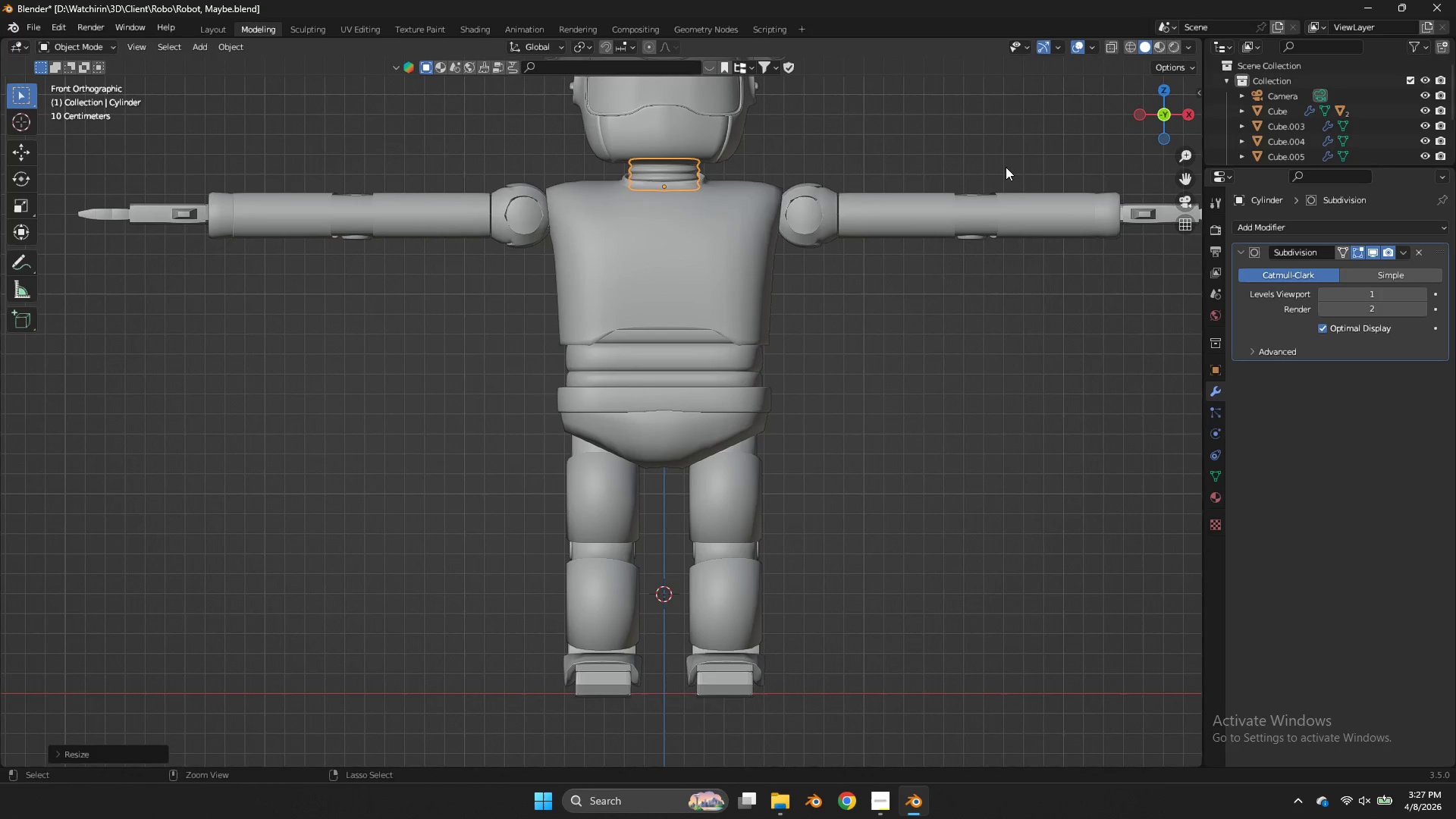 
key(Control+ControlLeft)
 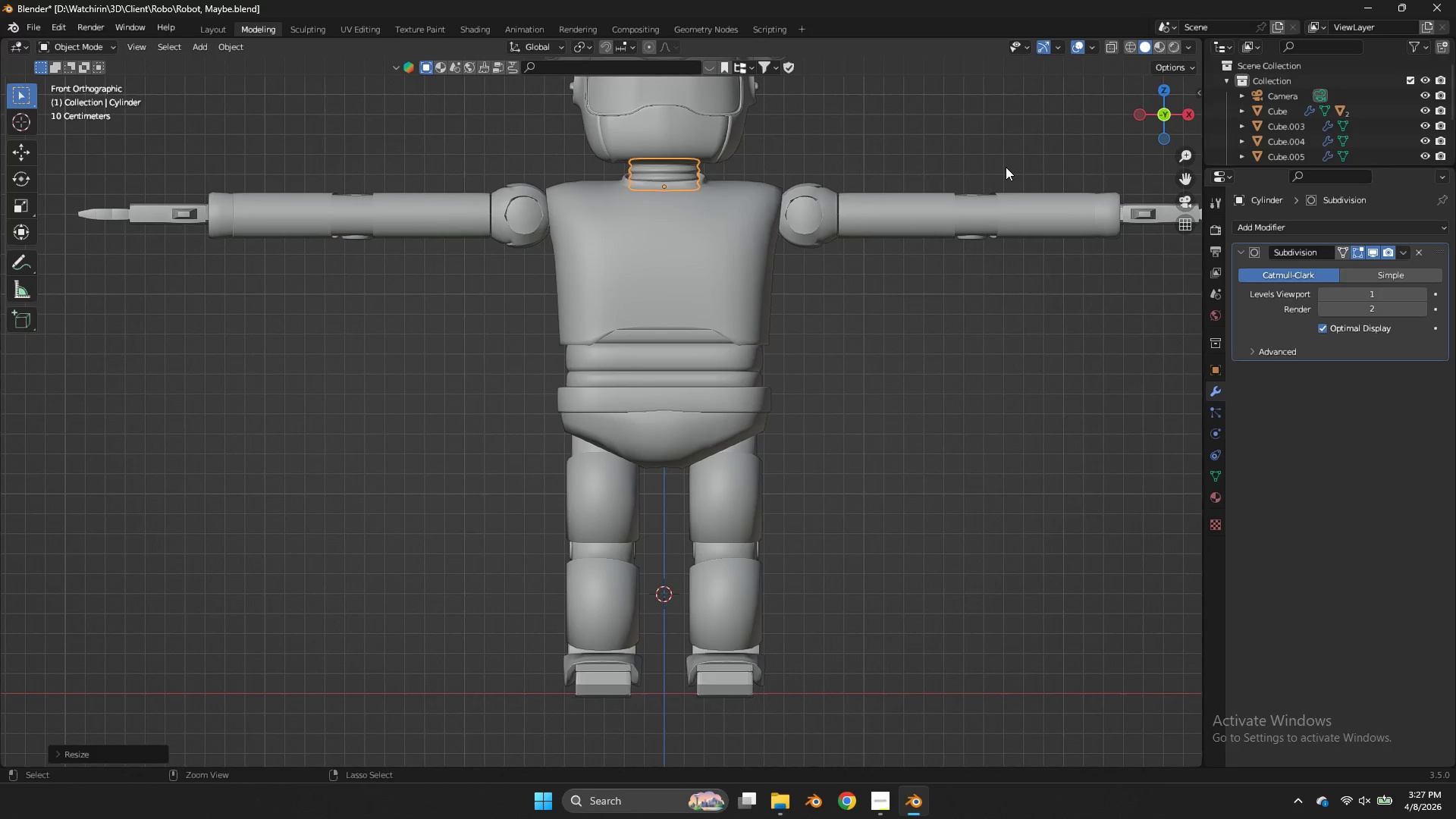 
key(Control+S)
 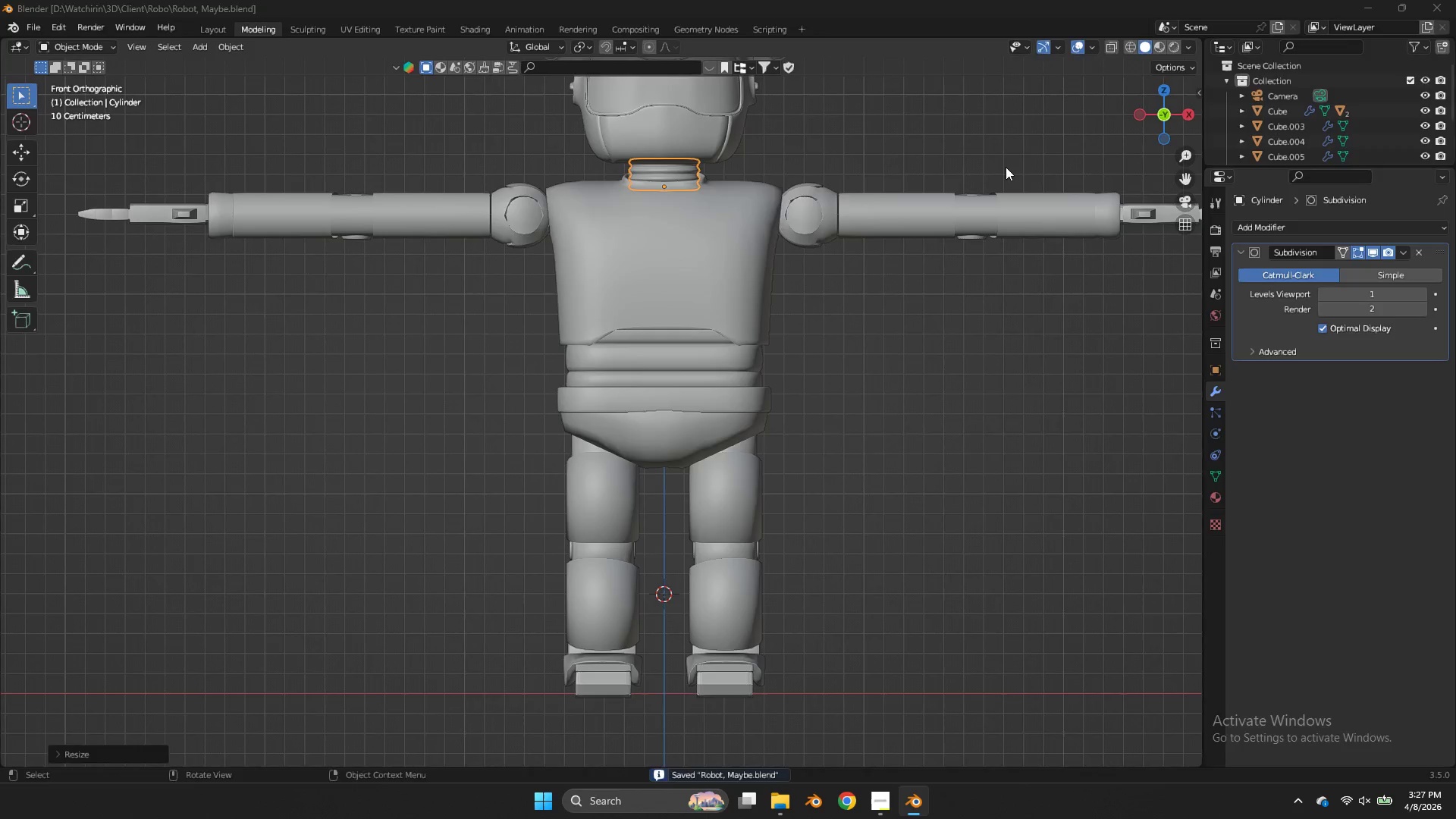 
key(Alt+AltLeft)
 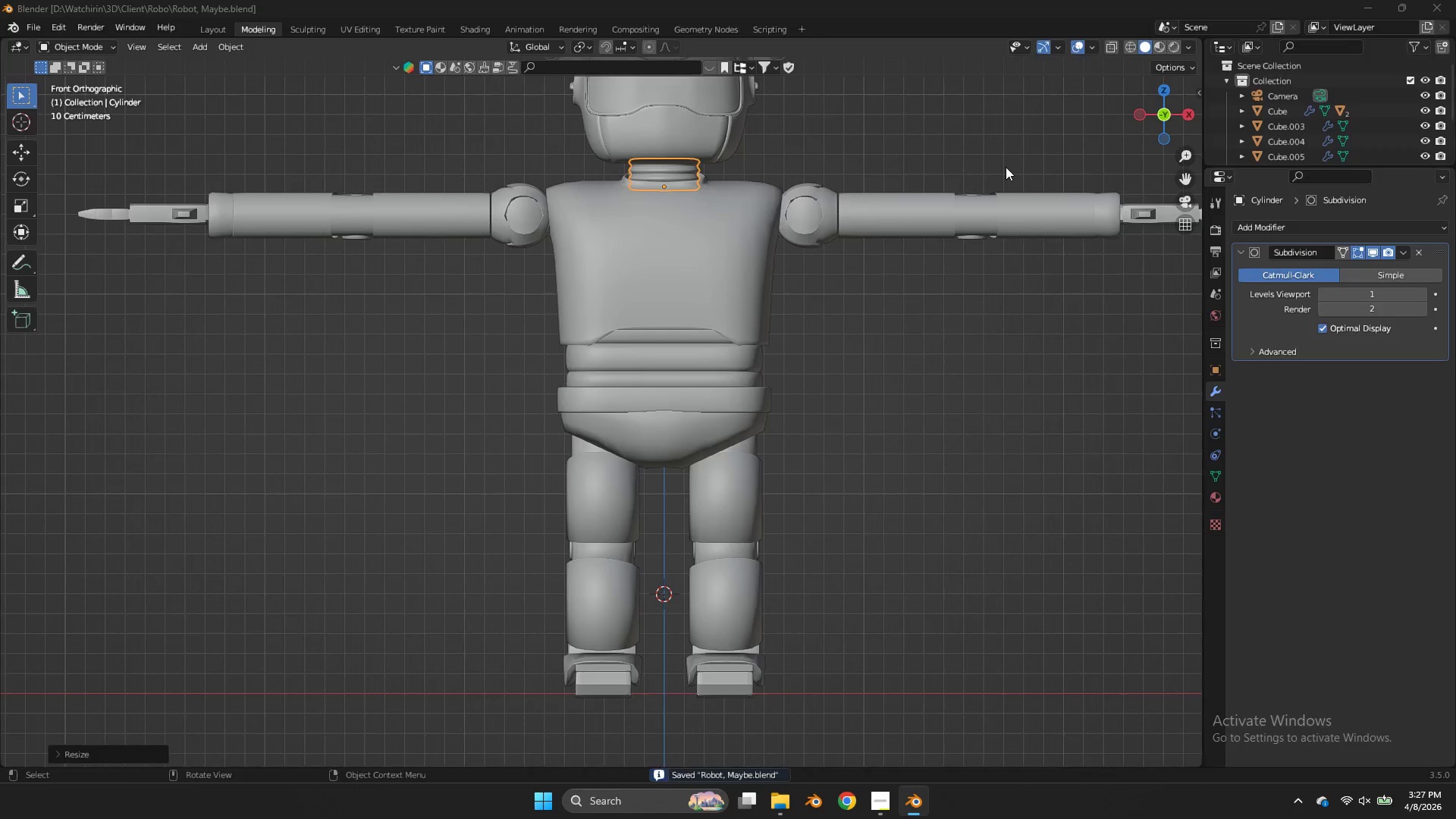 
key(Alt+Tab)